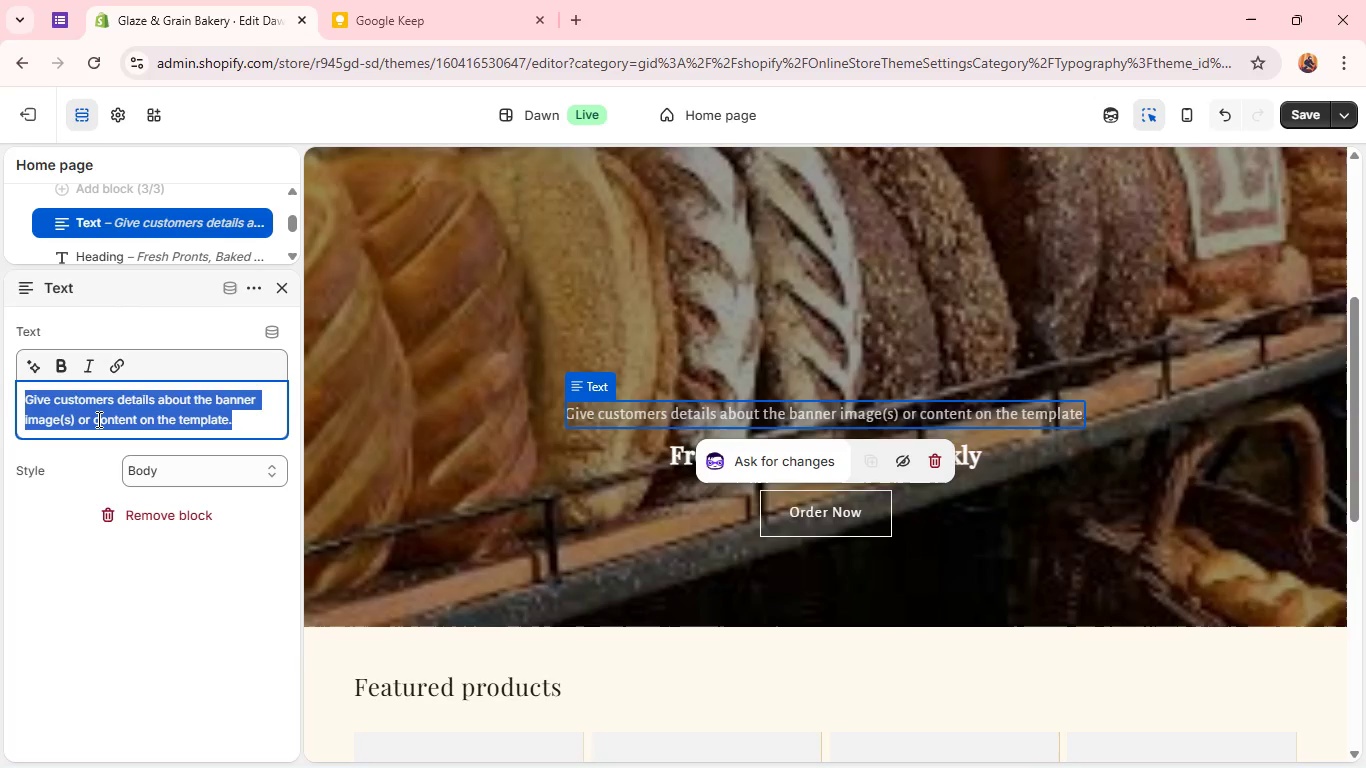 
type(Order Thurs)
 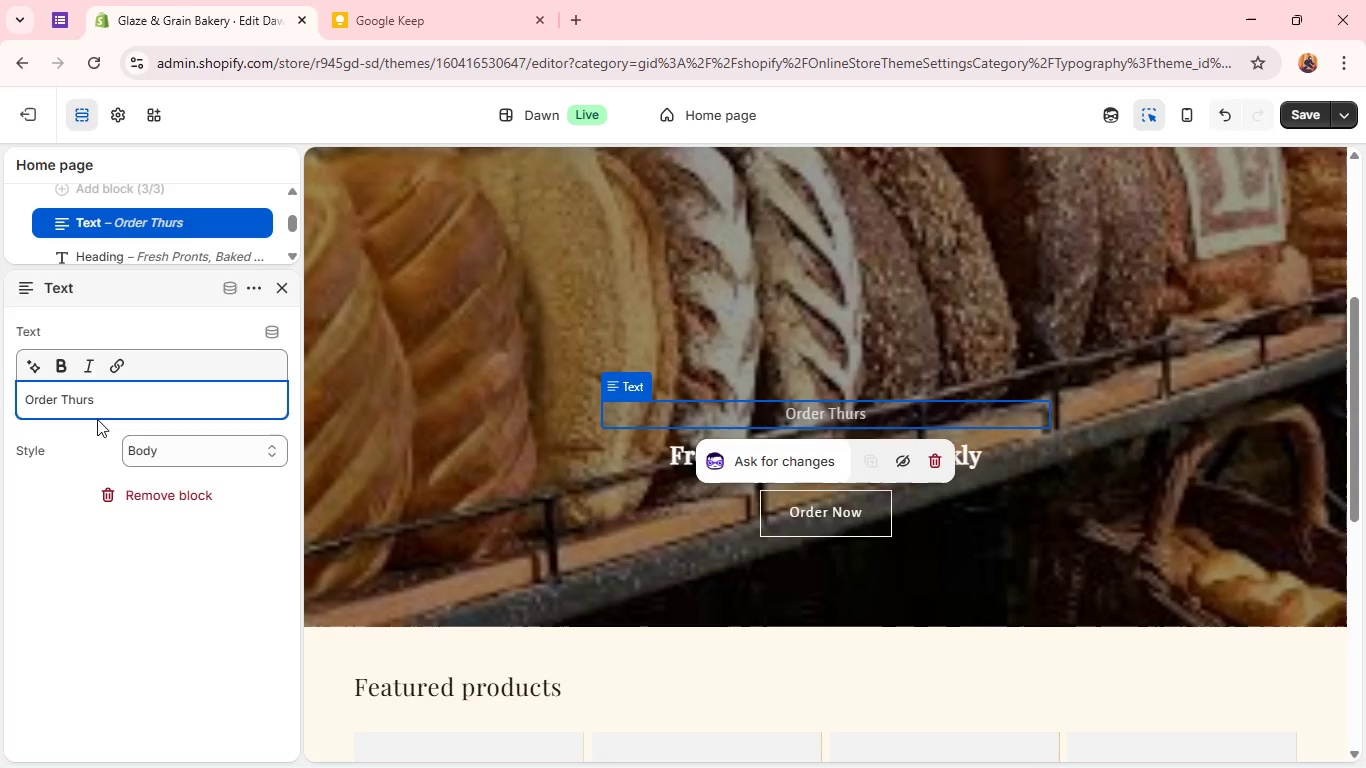 
type(day. Pick y)
key(Backspace)
type(up every Saturday in-store.)
 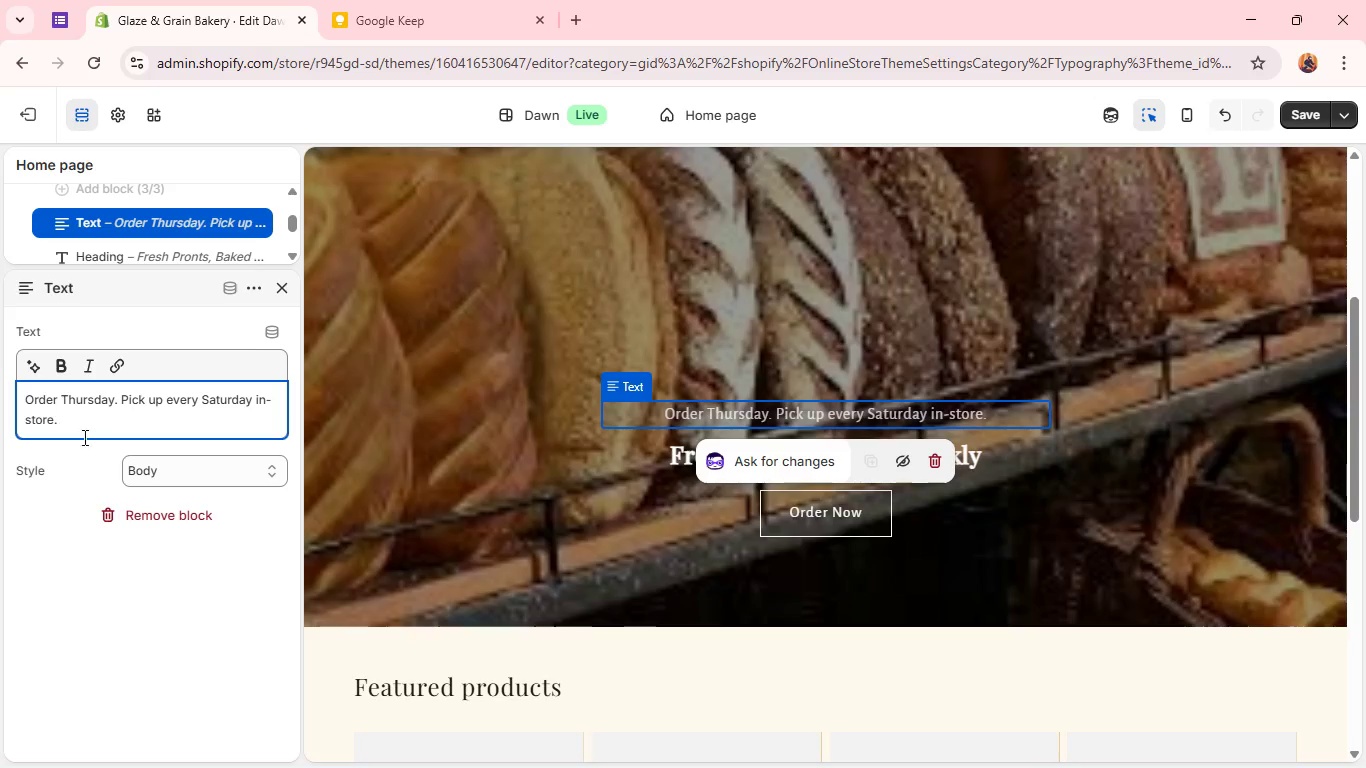 
left_click([74, 546])
 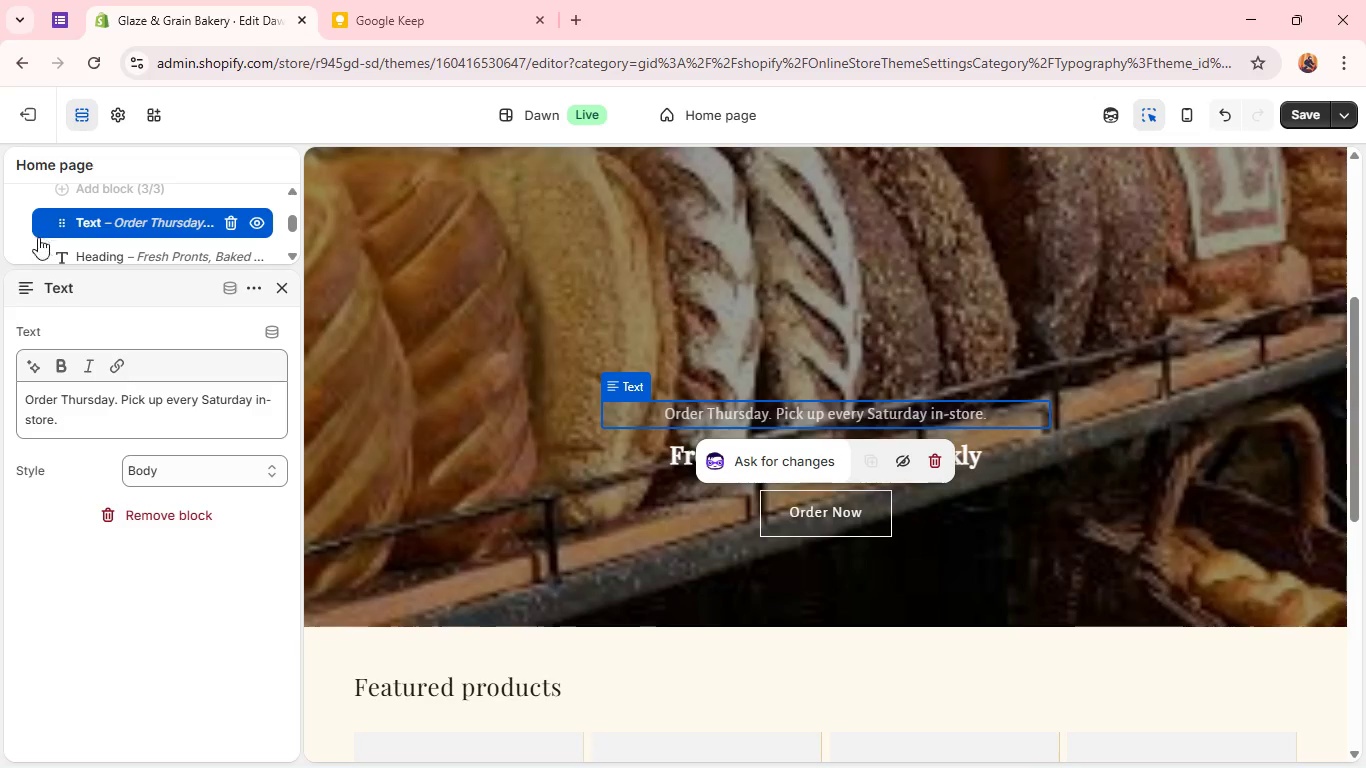 
left_click([284, 286])
 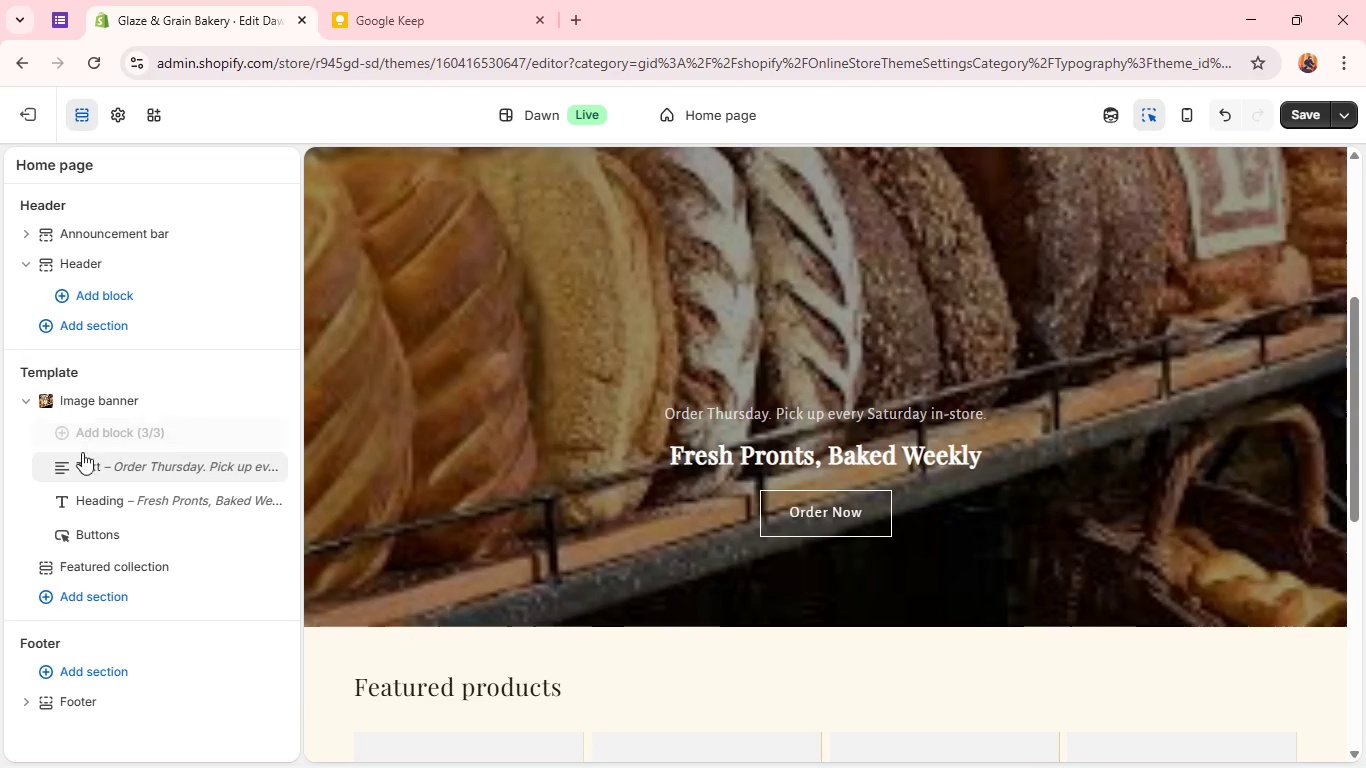 
left_click_drag(start_coordinate=[67, 473], to_coordinate=[61, 510])
 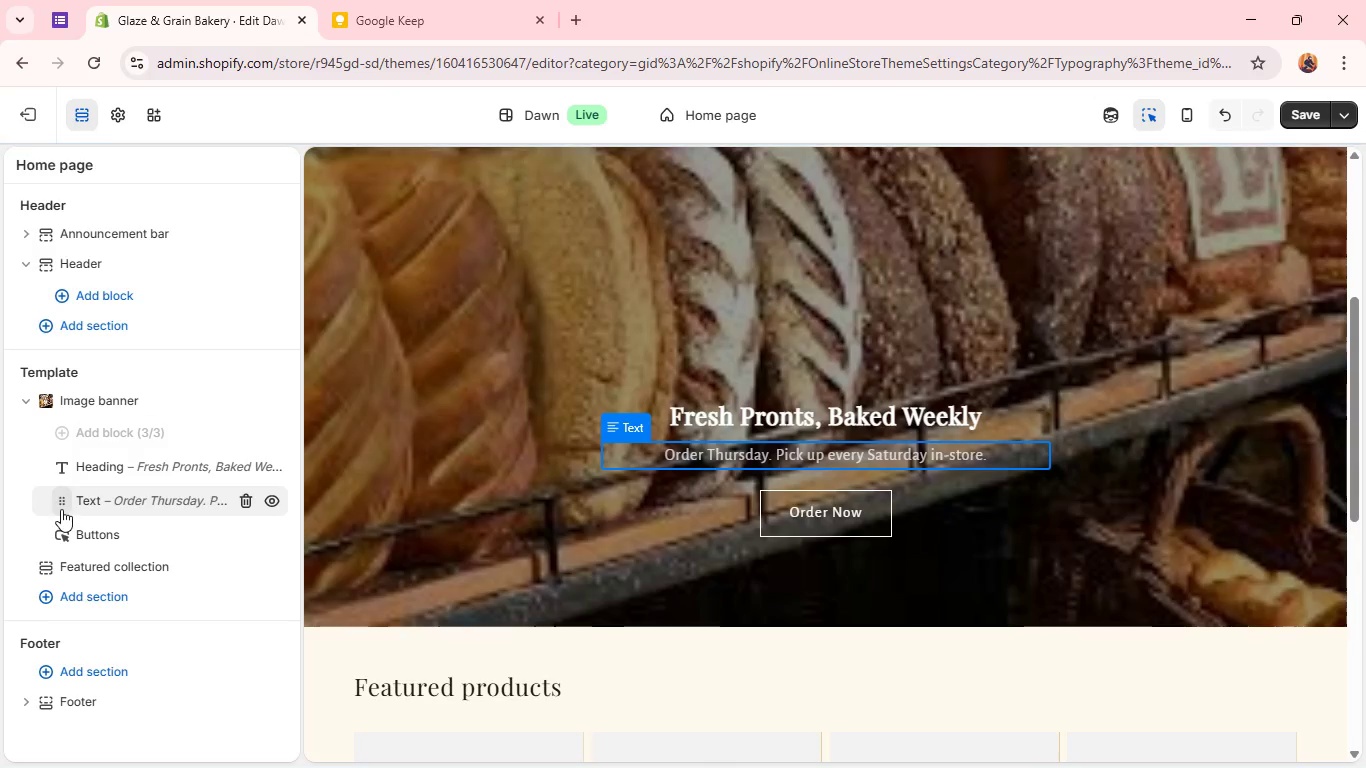 
left_click_drag(start_coordinate=[62, 508], to_coordinate=[112, 490])
 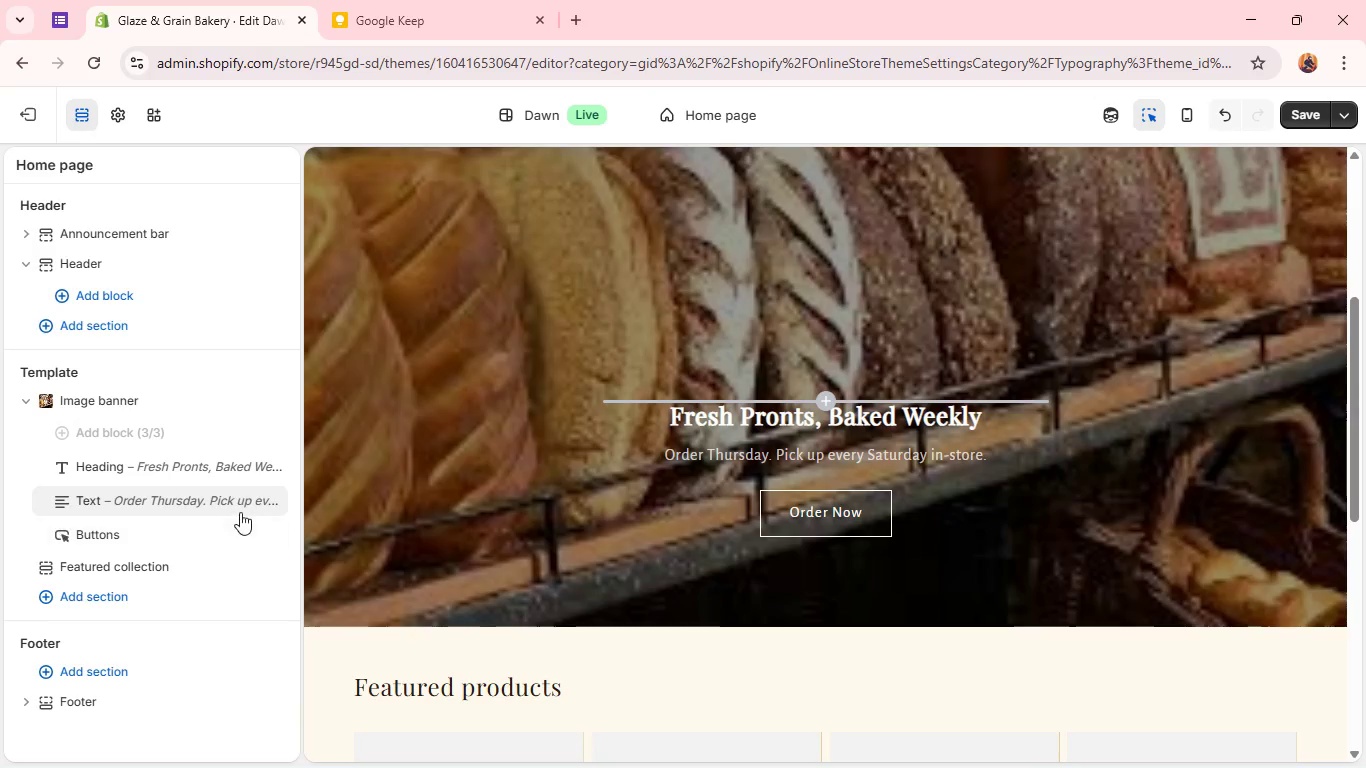 
left_click([172, 501])
 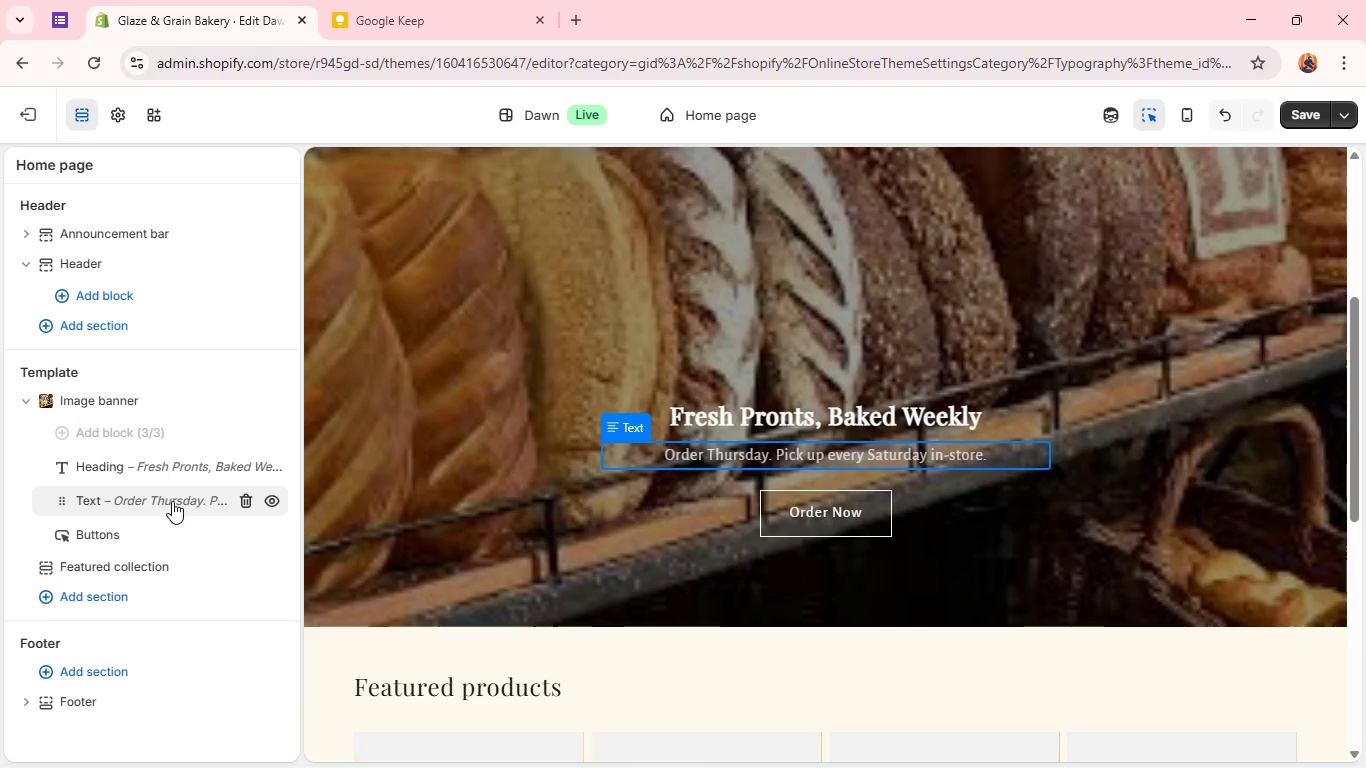 
wait(16.18)
 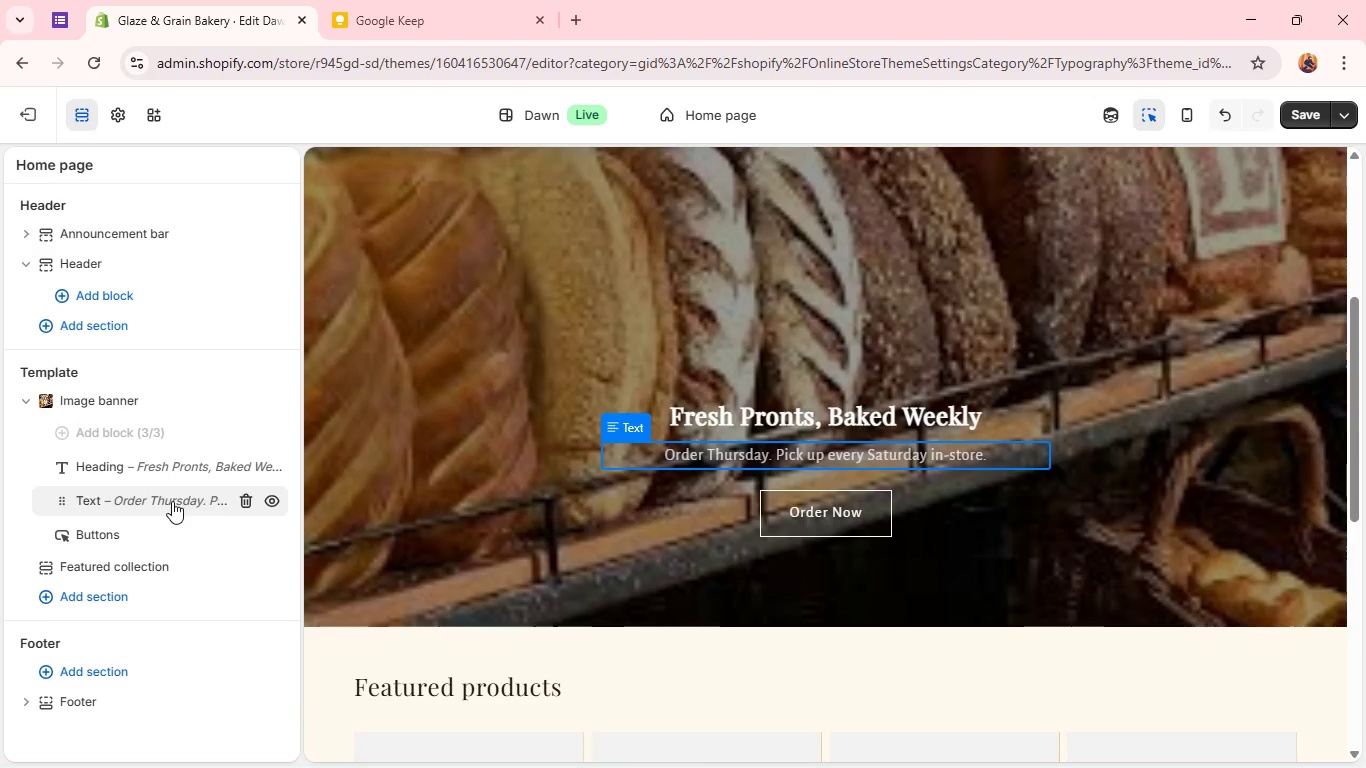 
mouse_move([203, 572])
 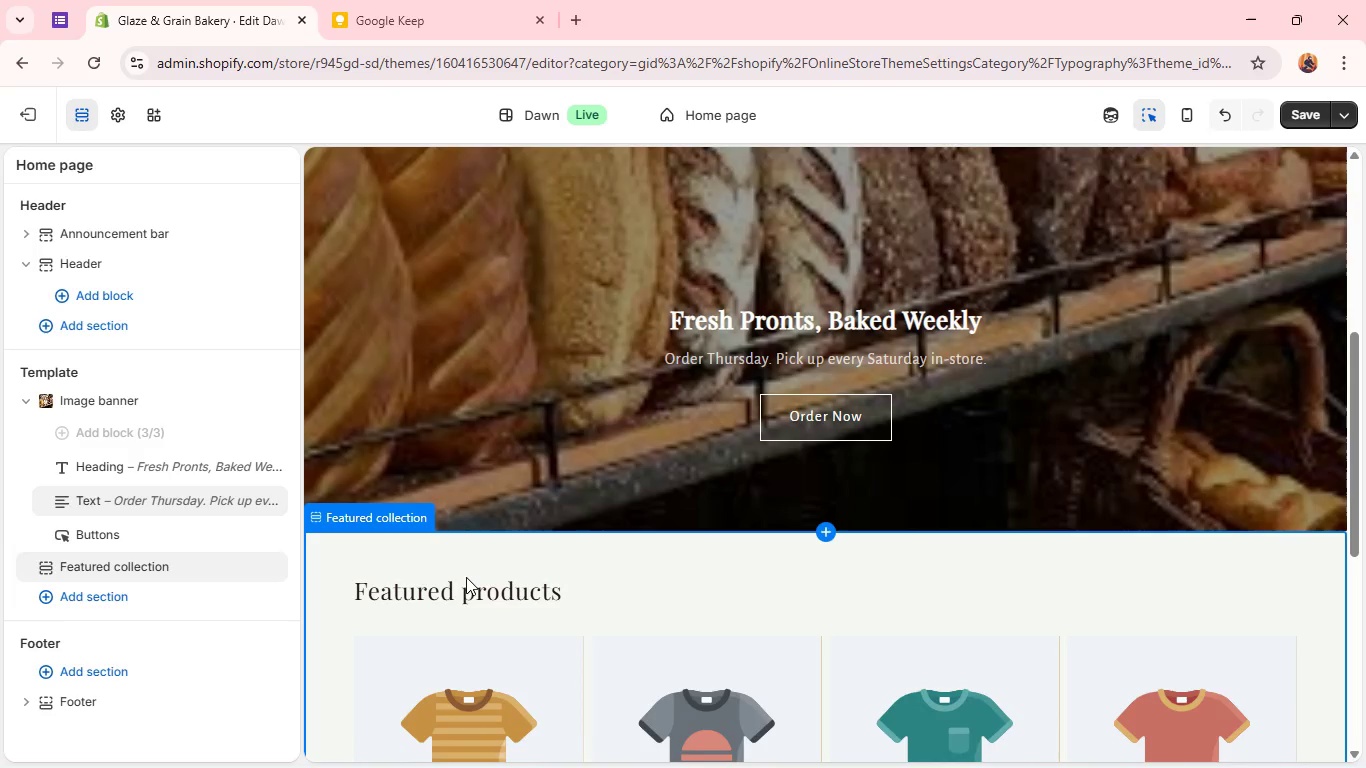 
wait(16.83)
 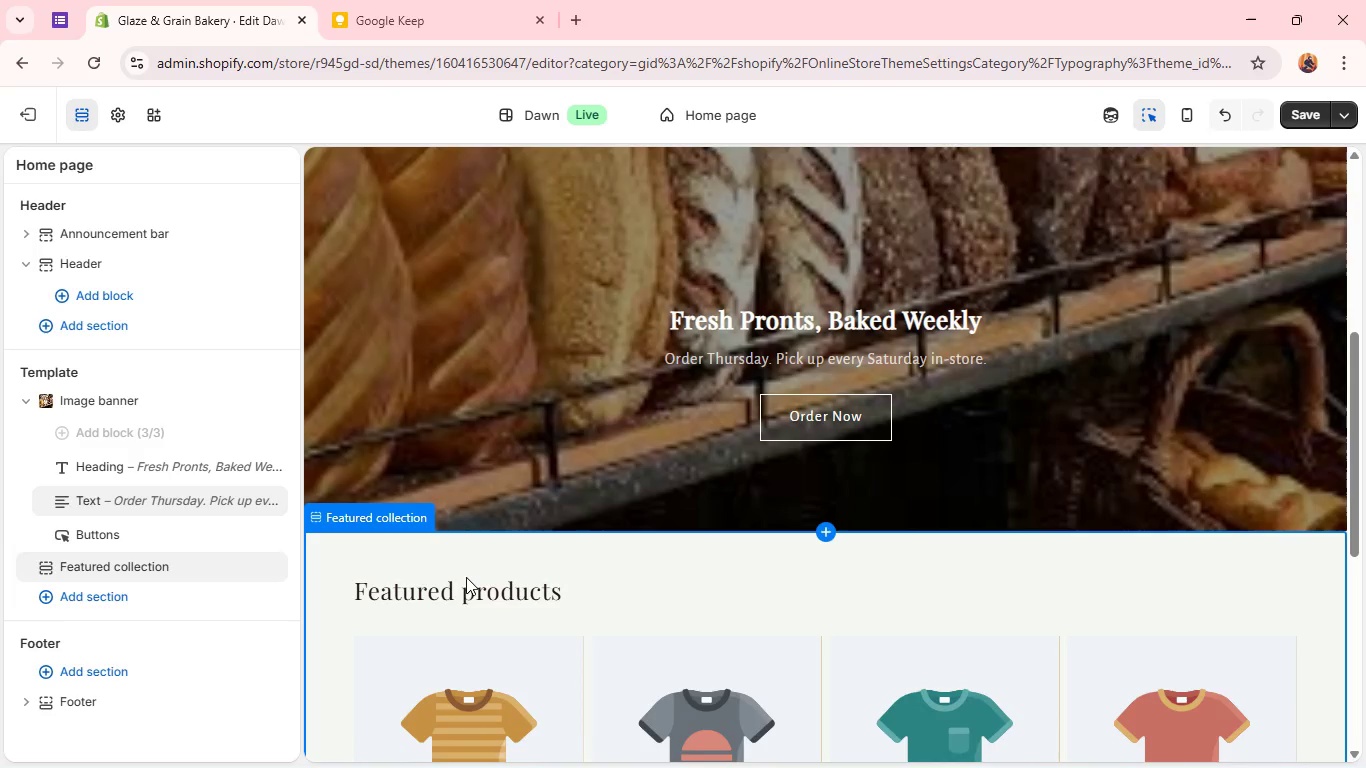 
left_click([470, 562])
 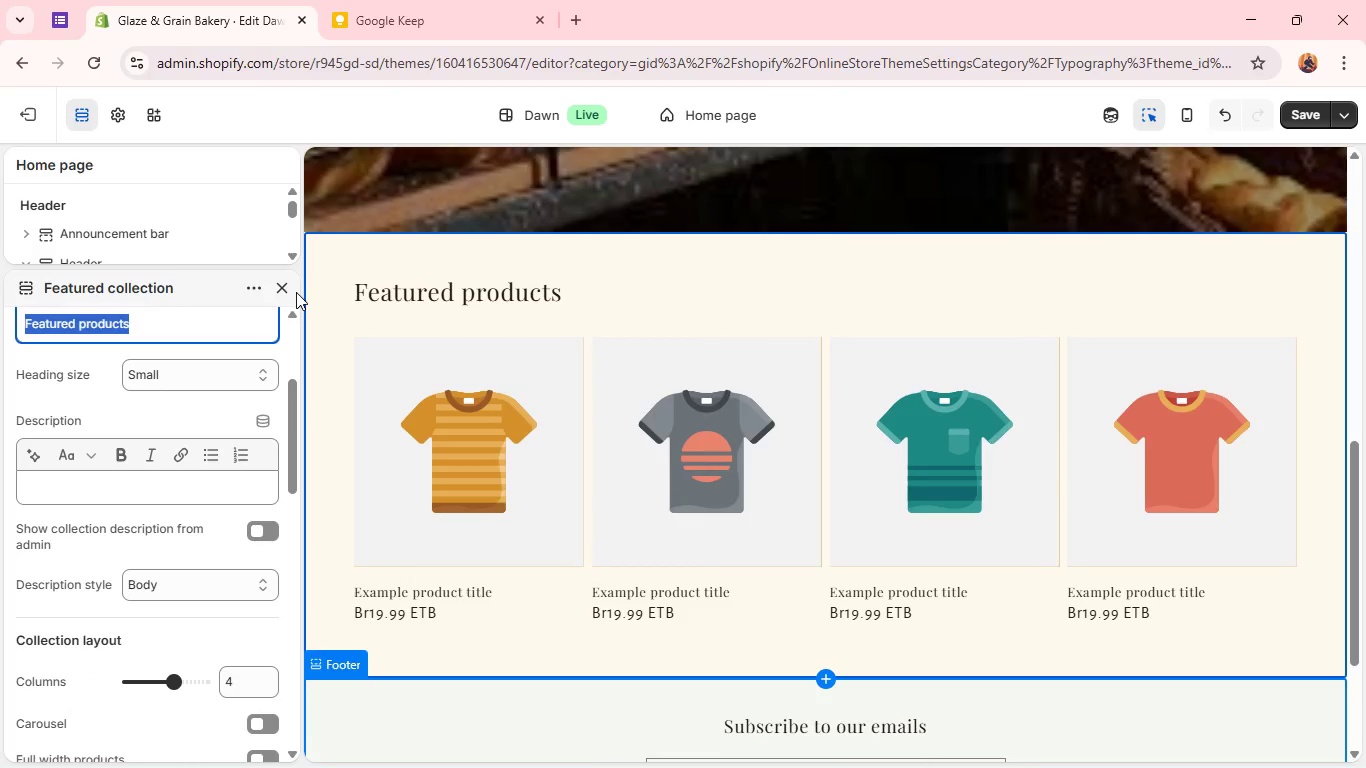 
wait(9.72)
 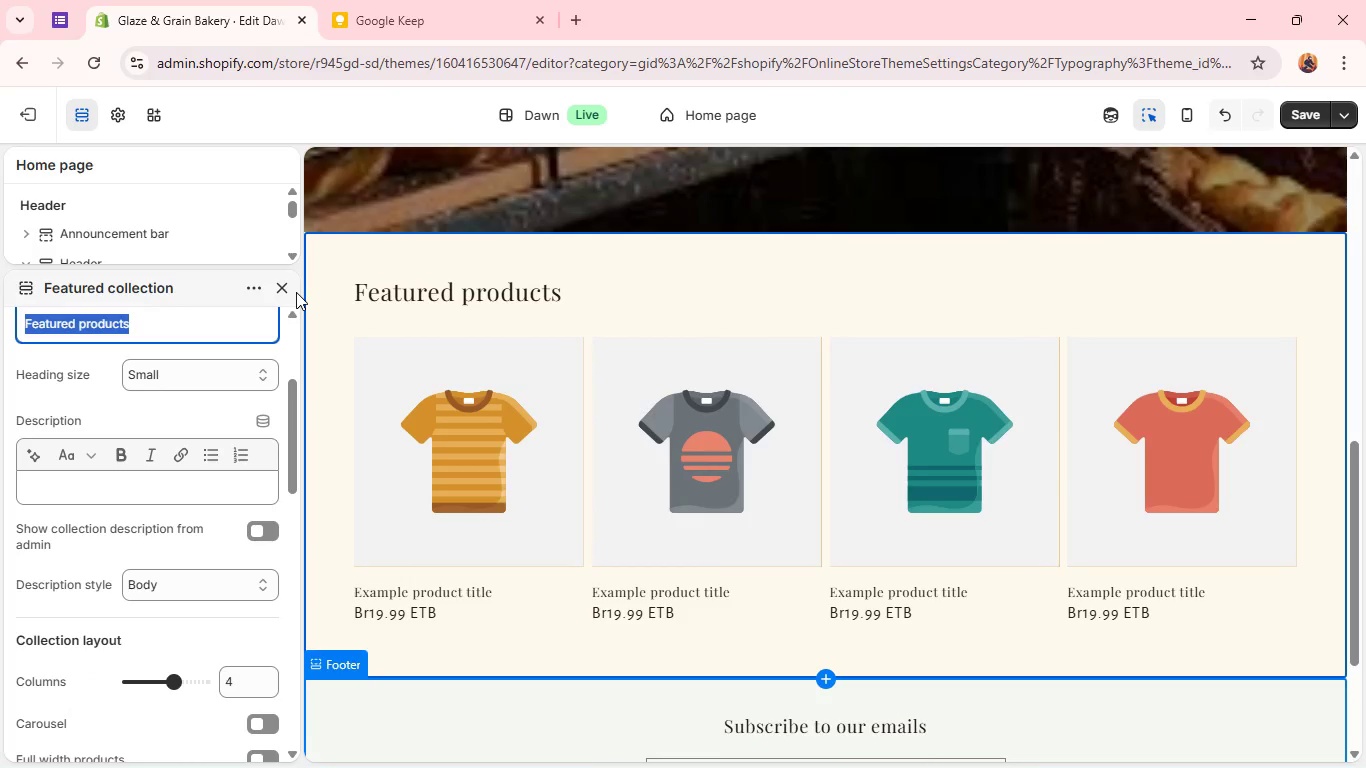 
left_click([280, 283])
 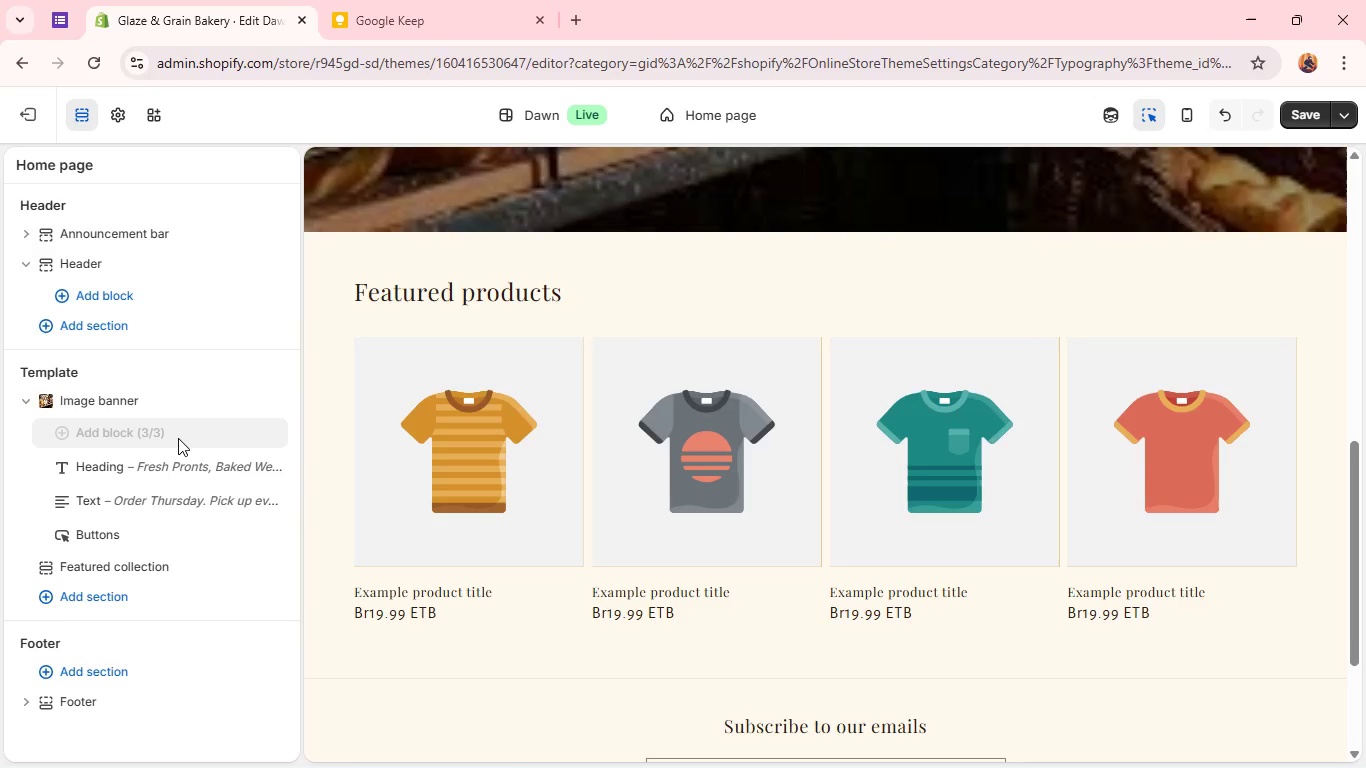 
wait(8.47)
 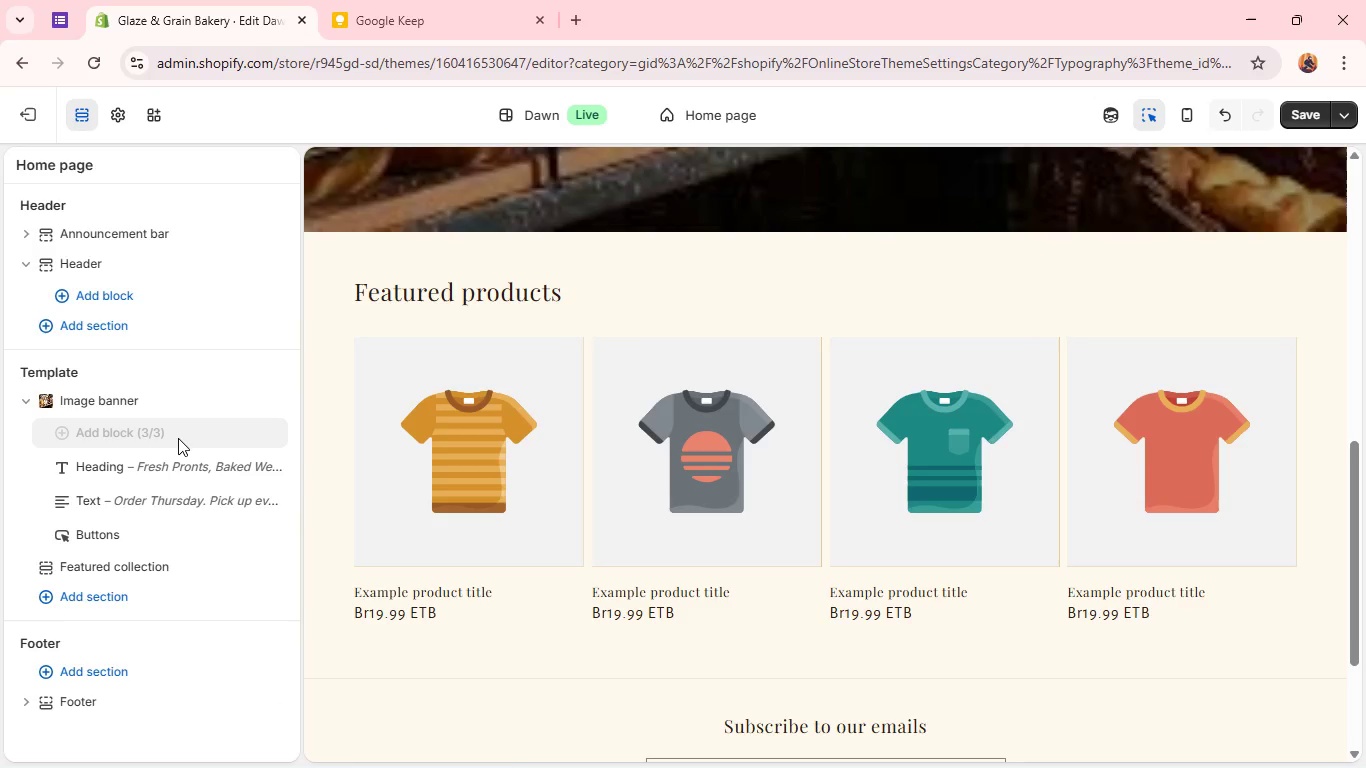 
left_click([112, 588])
 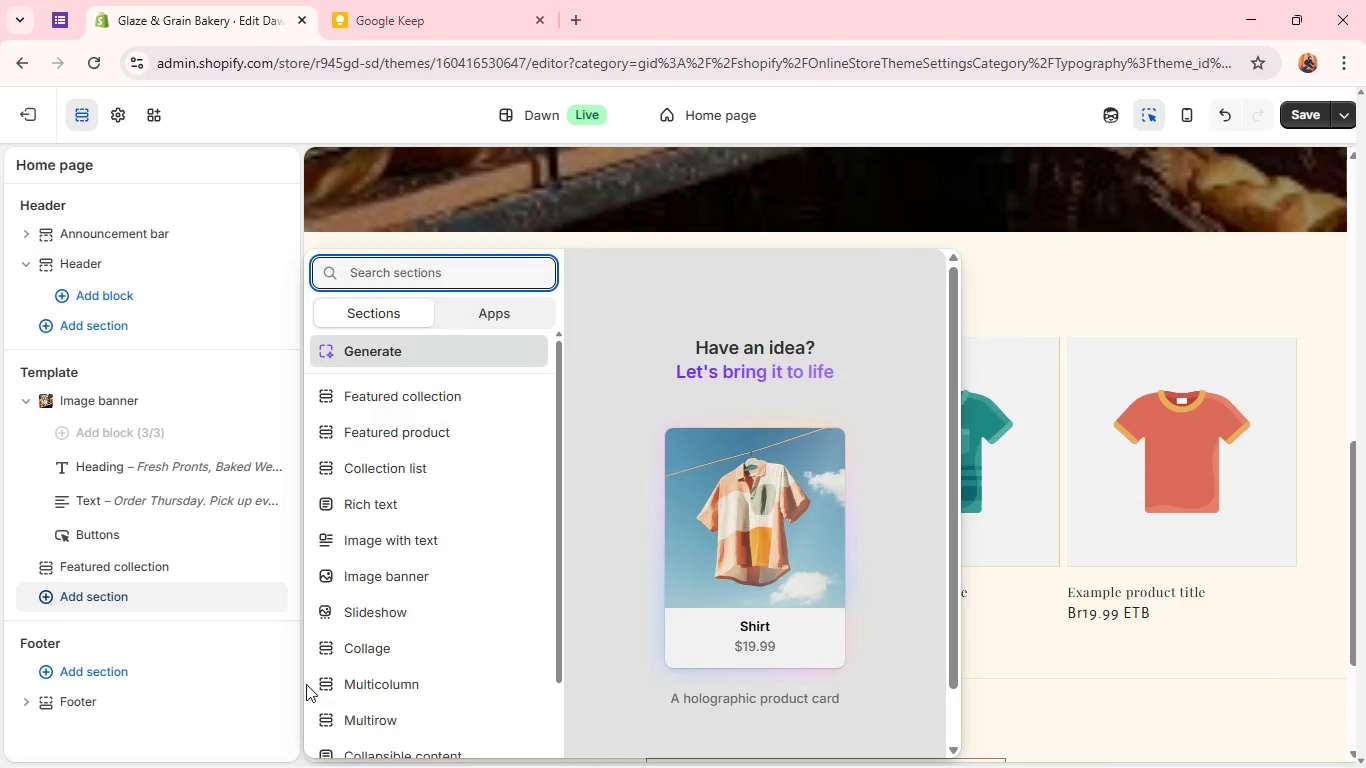 
left_click([340, 687])
 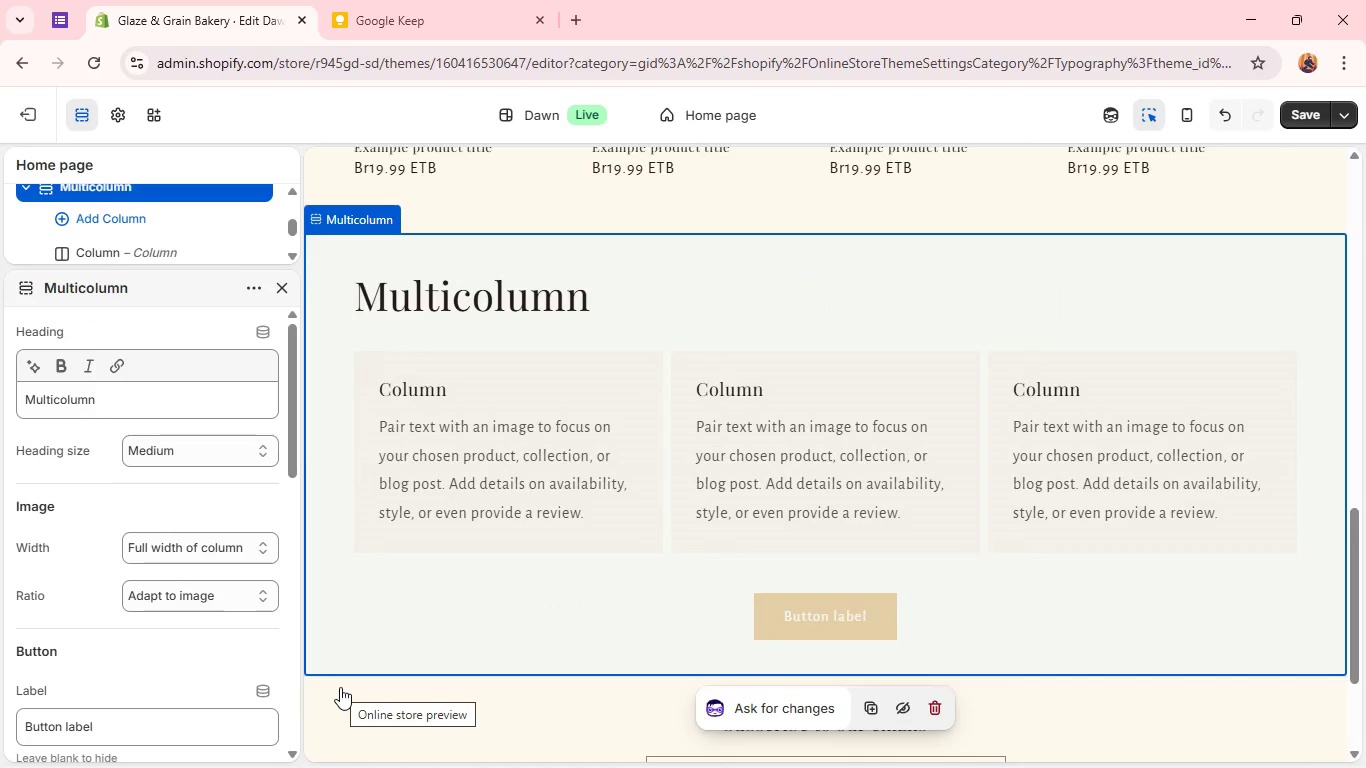 
wait(9.75)
 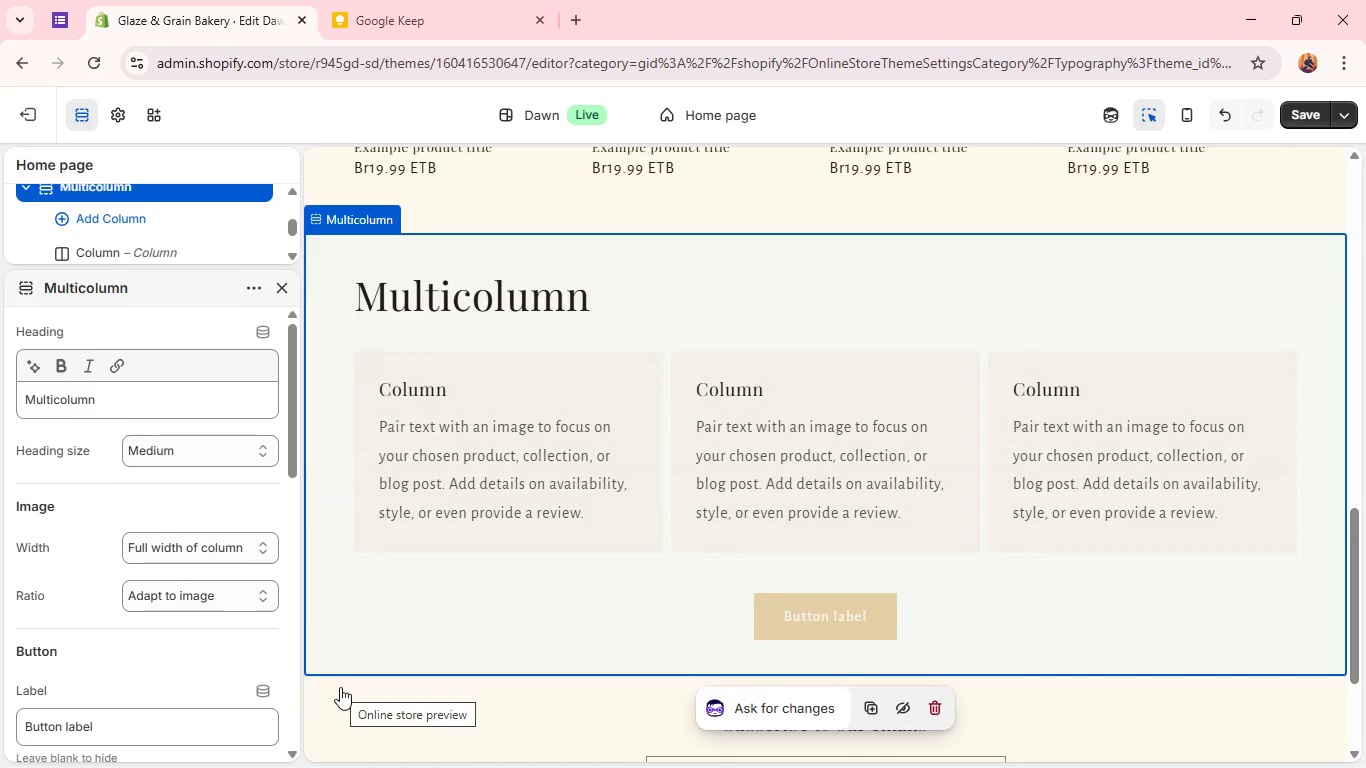 
double_click([106, 398])
 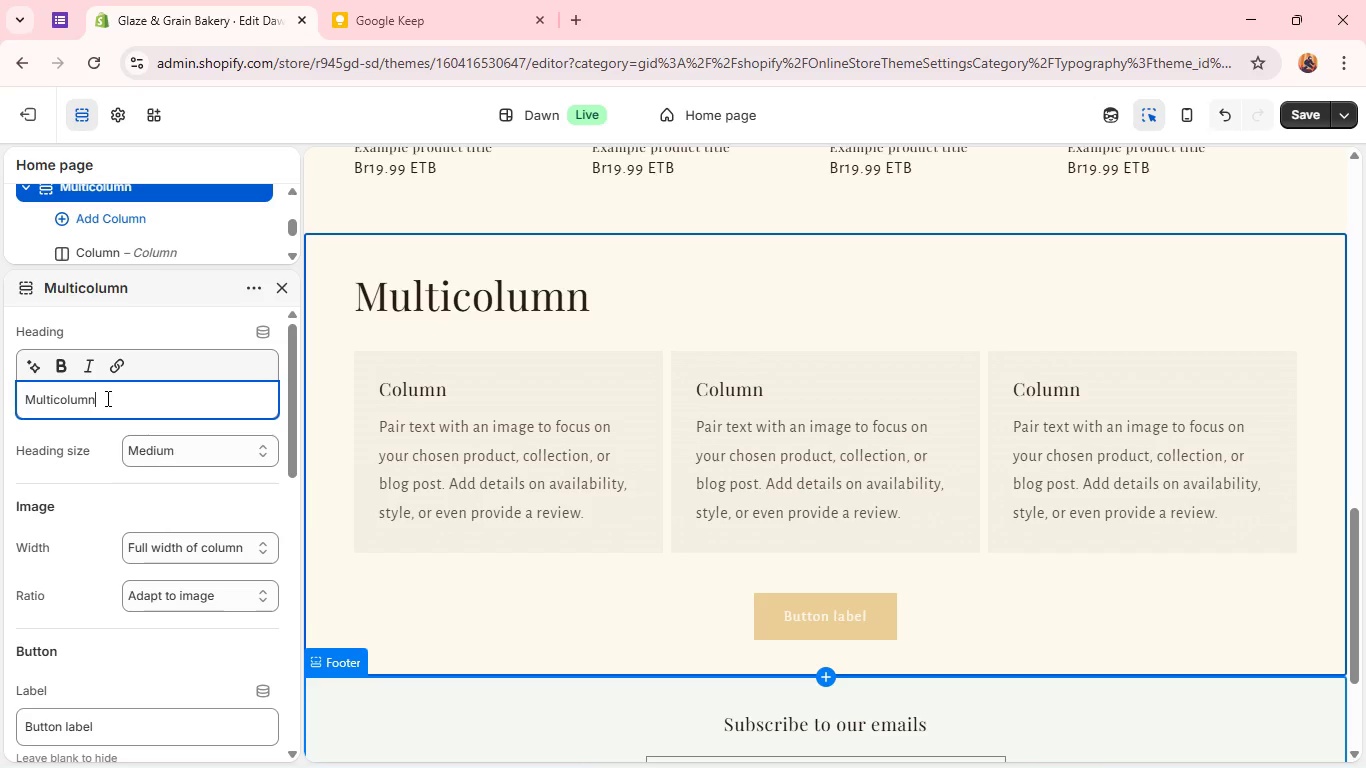 
triple_click([106, 398])
 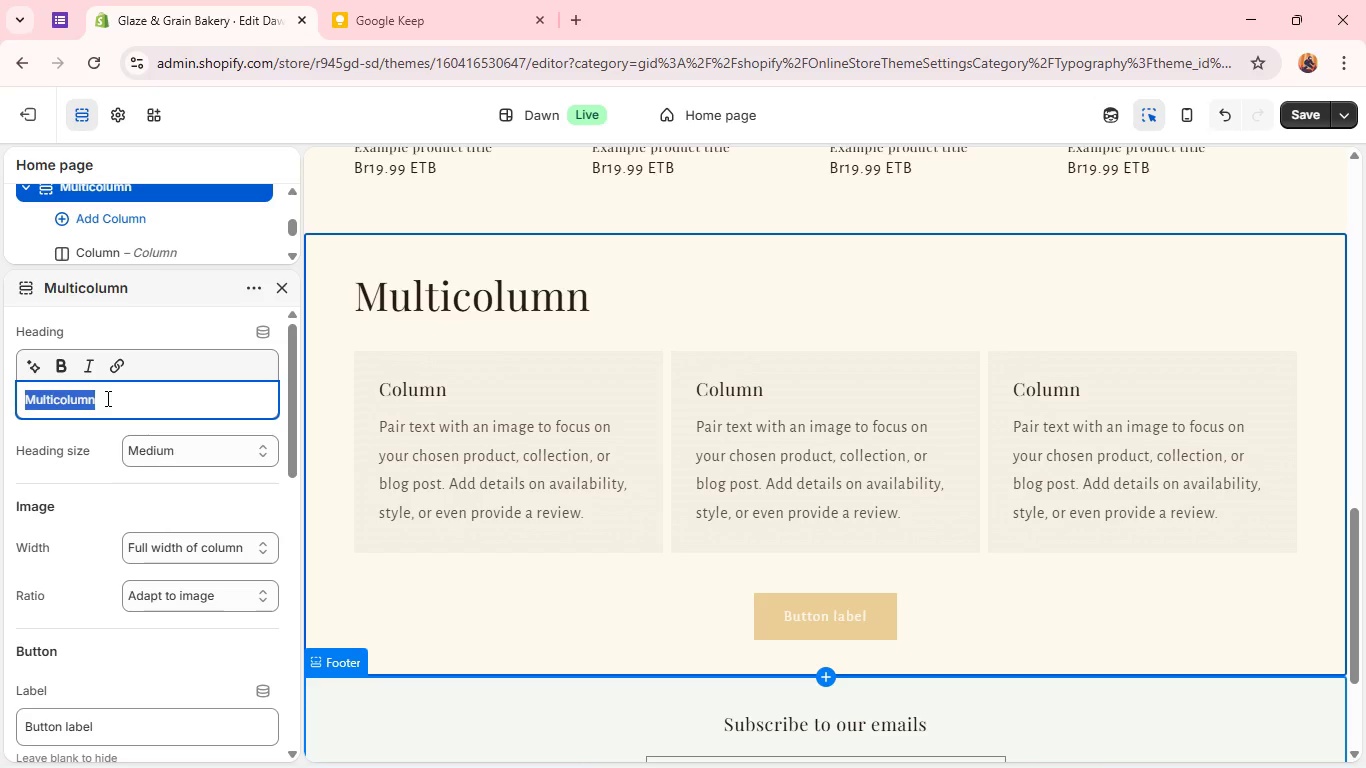 
type(How It works)
 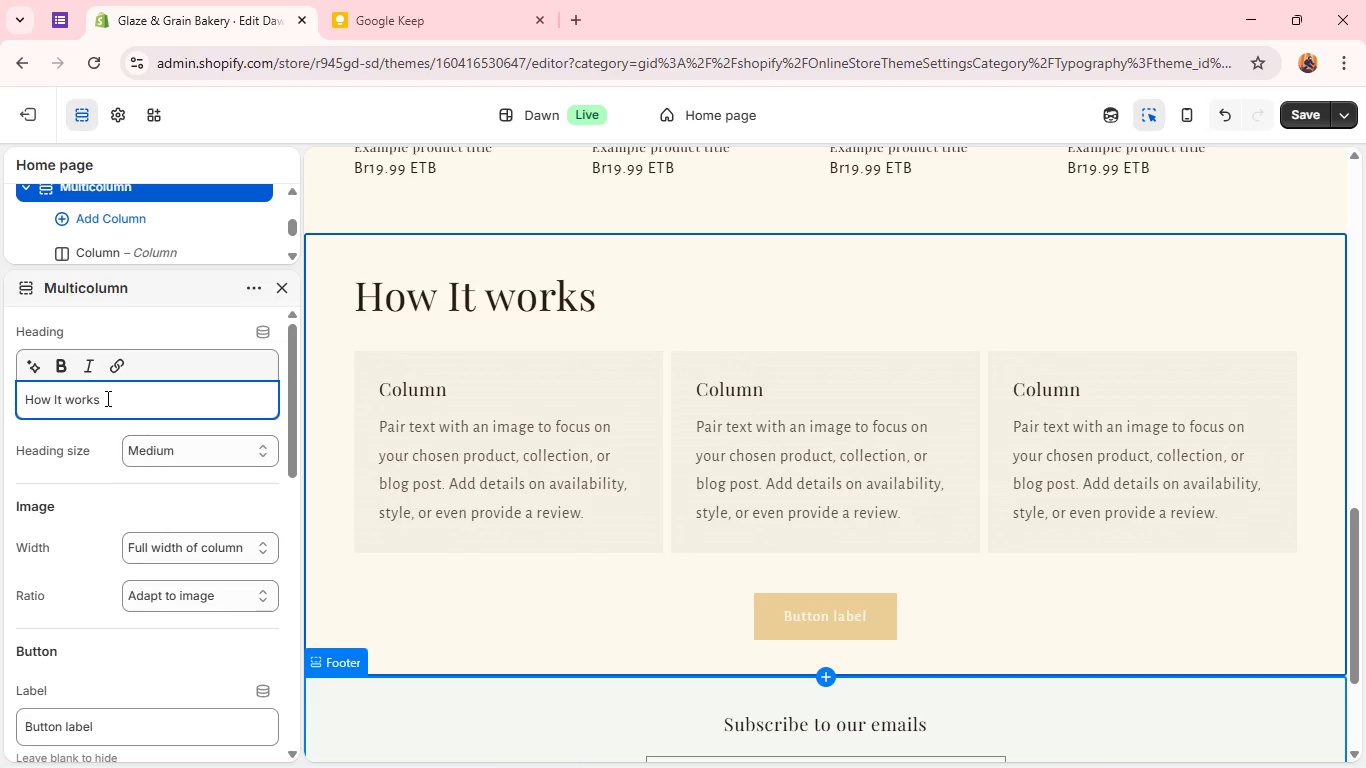 
wait(11.47)
 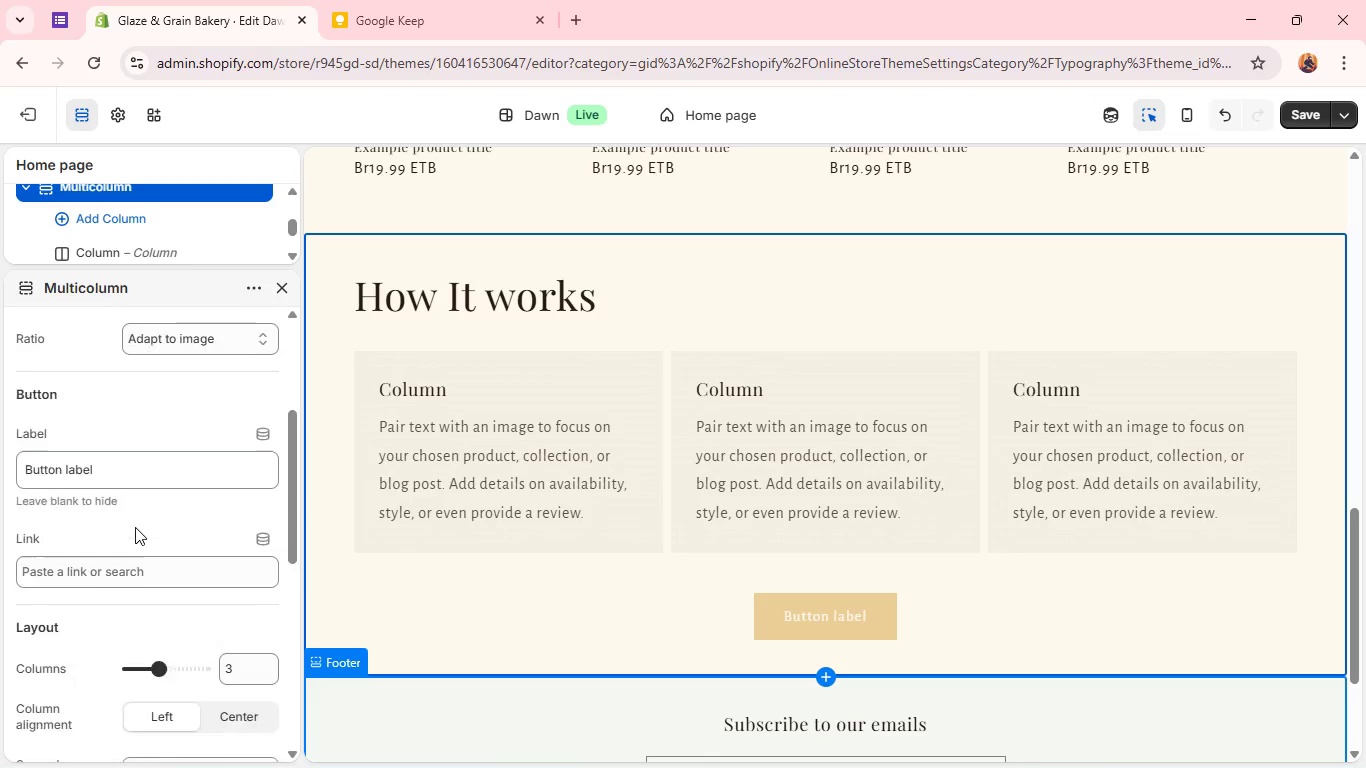 
left_click([441, 456])
 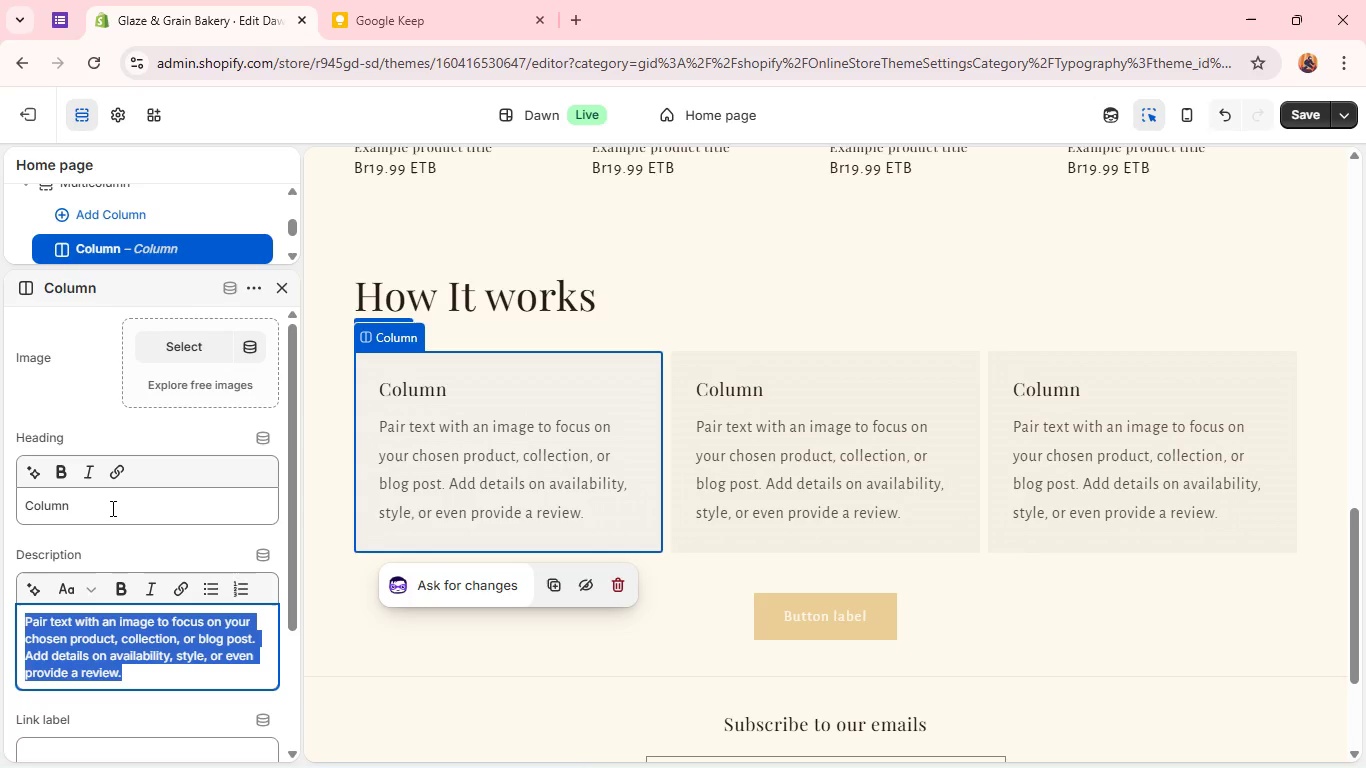 
double_click([111, 508])
 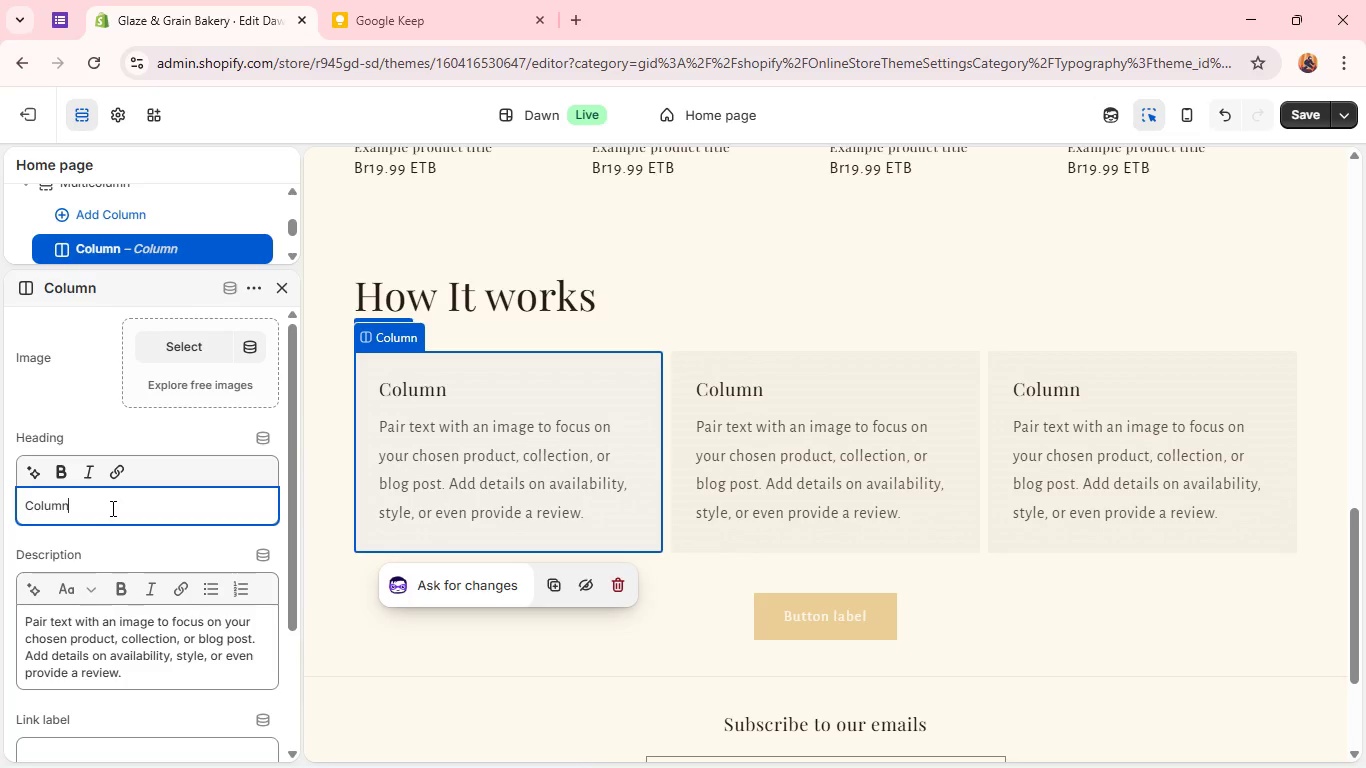 
triple_click([111, 508])
 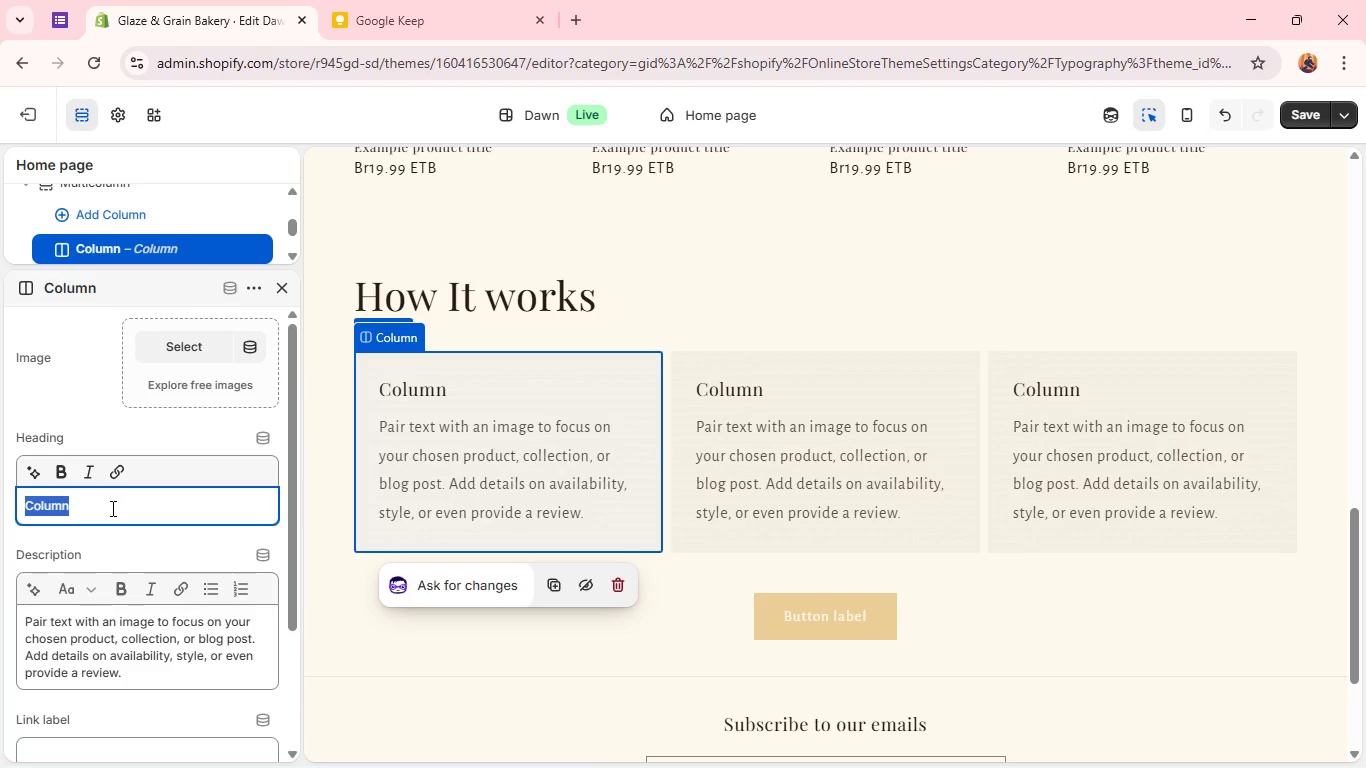 
type(Order)
 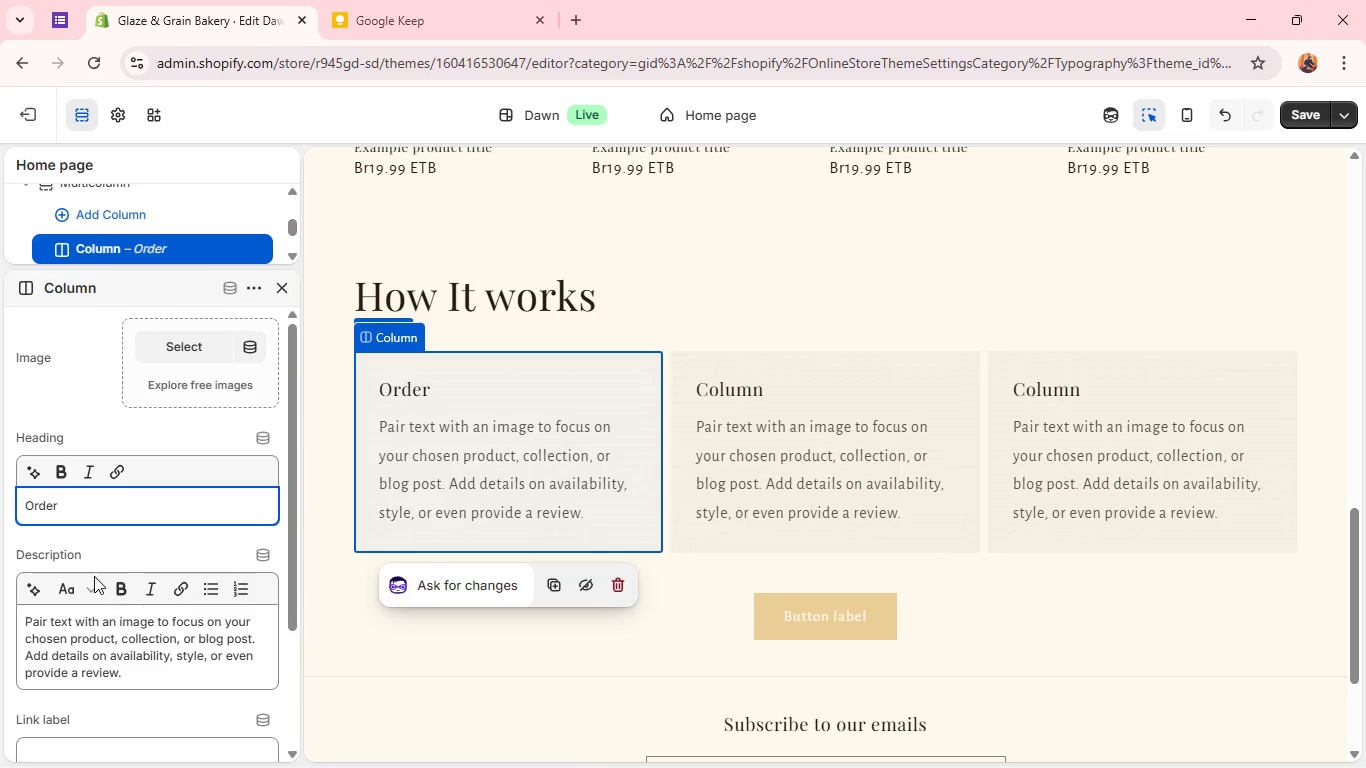 
wait(5.03)
 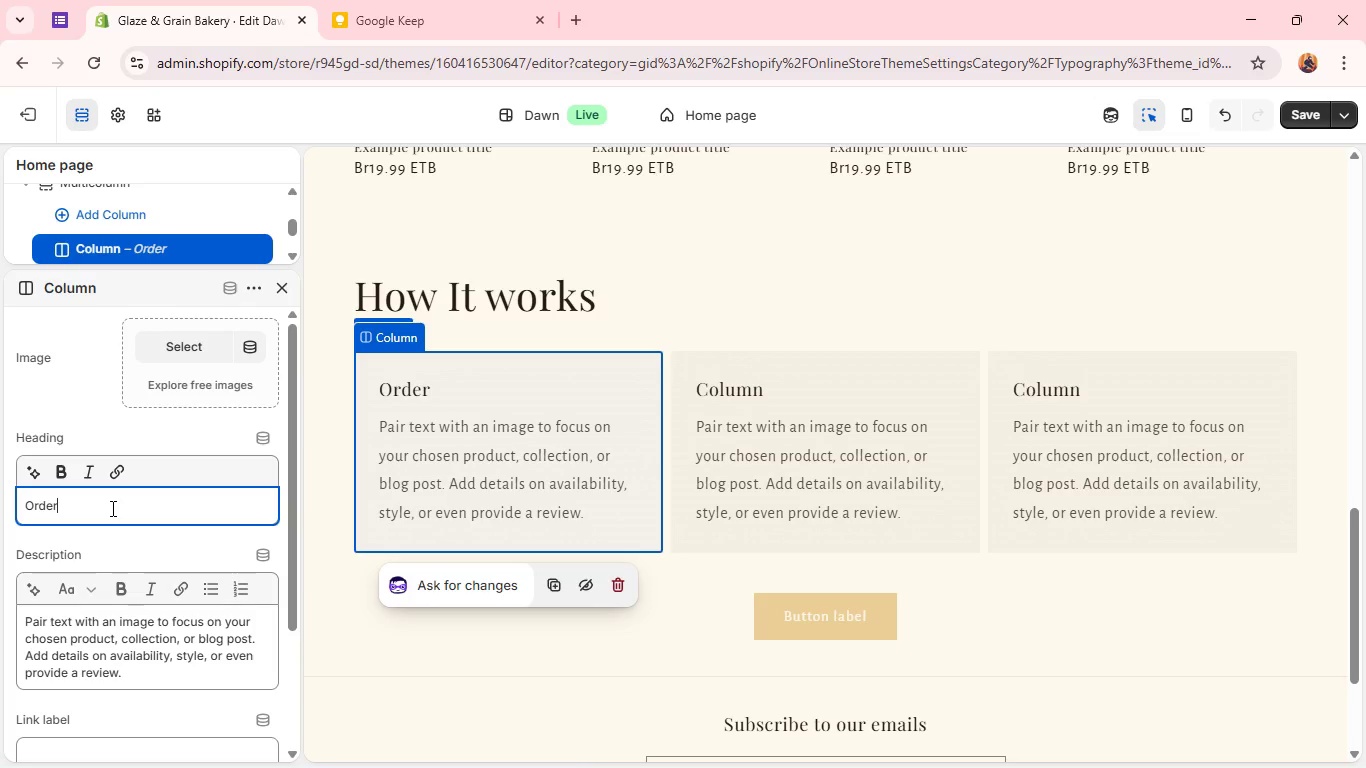 
double_click([92, 613])
 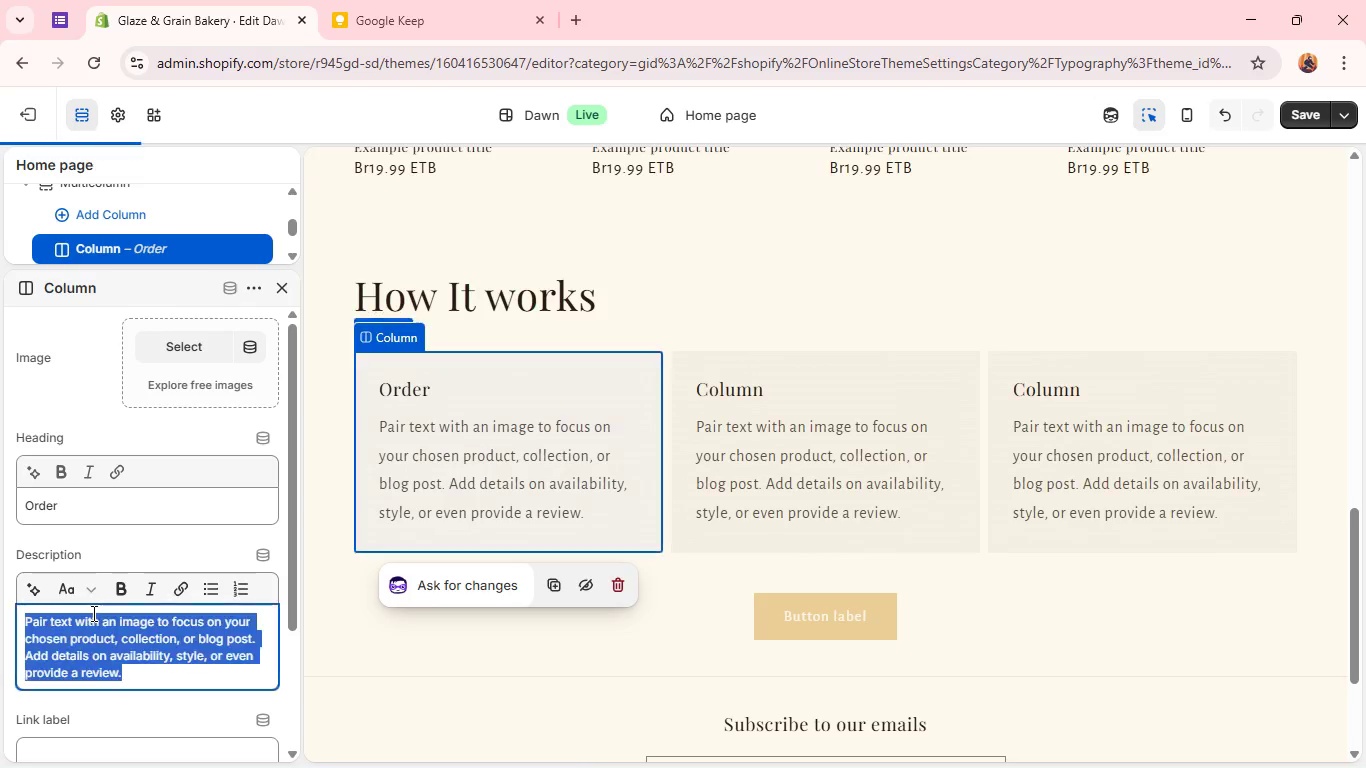 
triple_click([92, 613])
 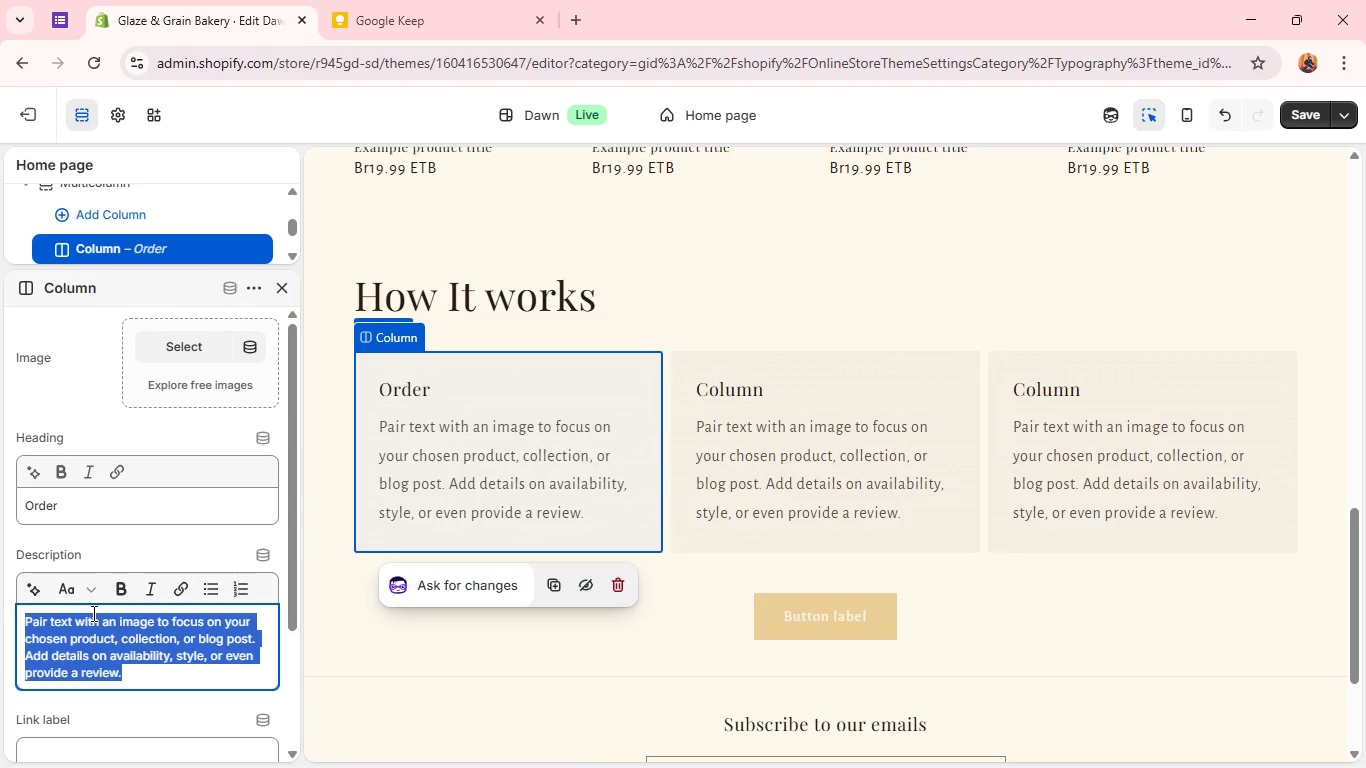 
wait(6.17)
 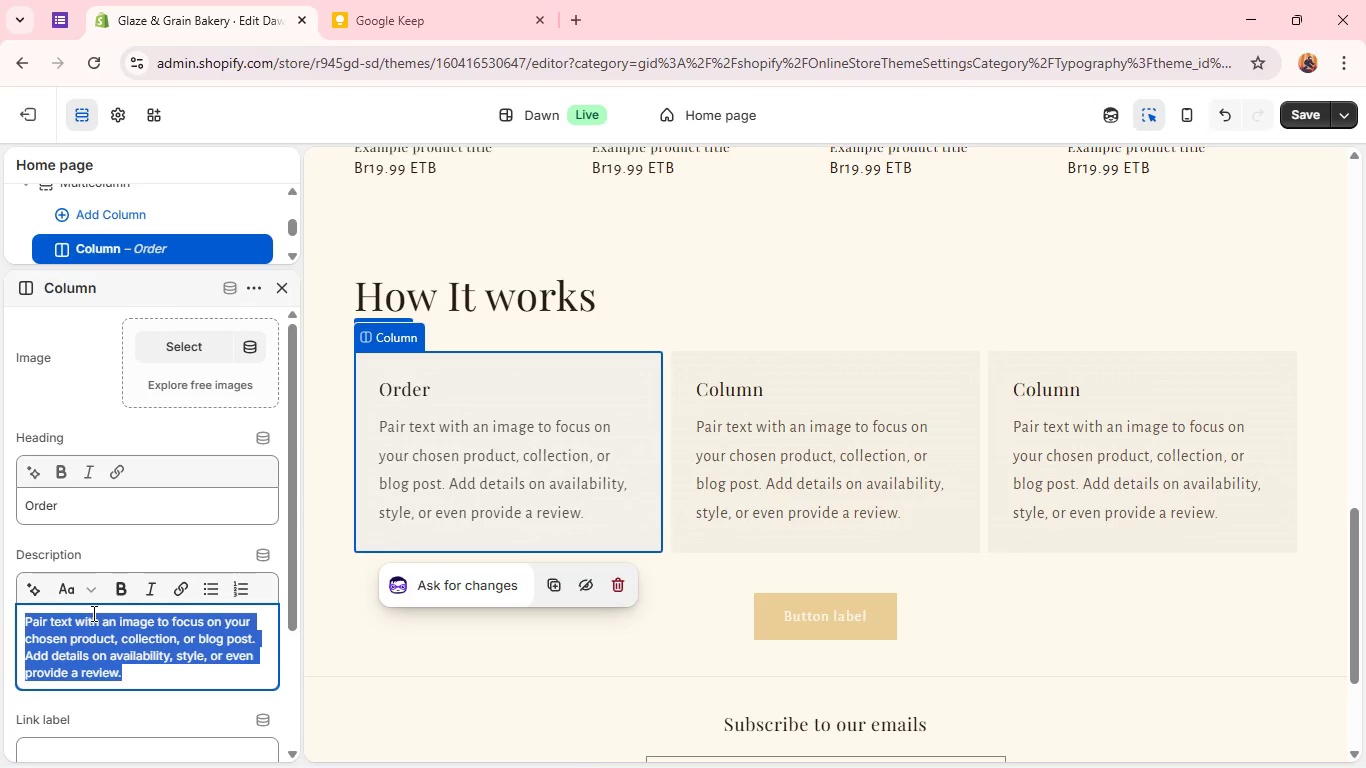 
type(Place your ordee)
key(Backspace)
type(r by Thursday befor 6 PM)
 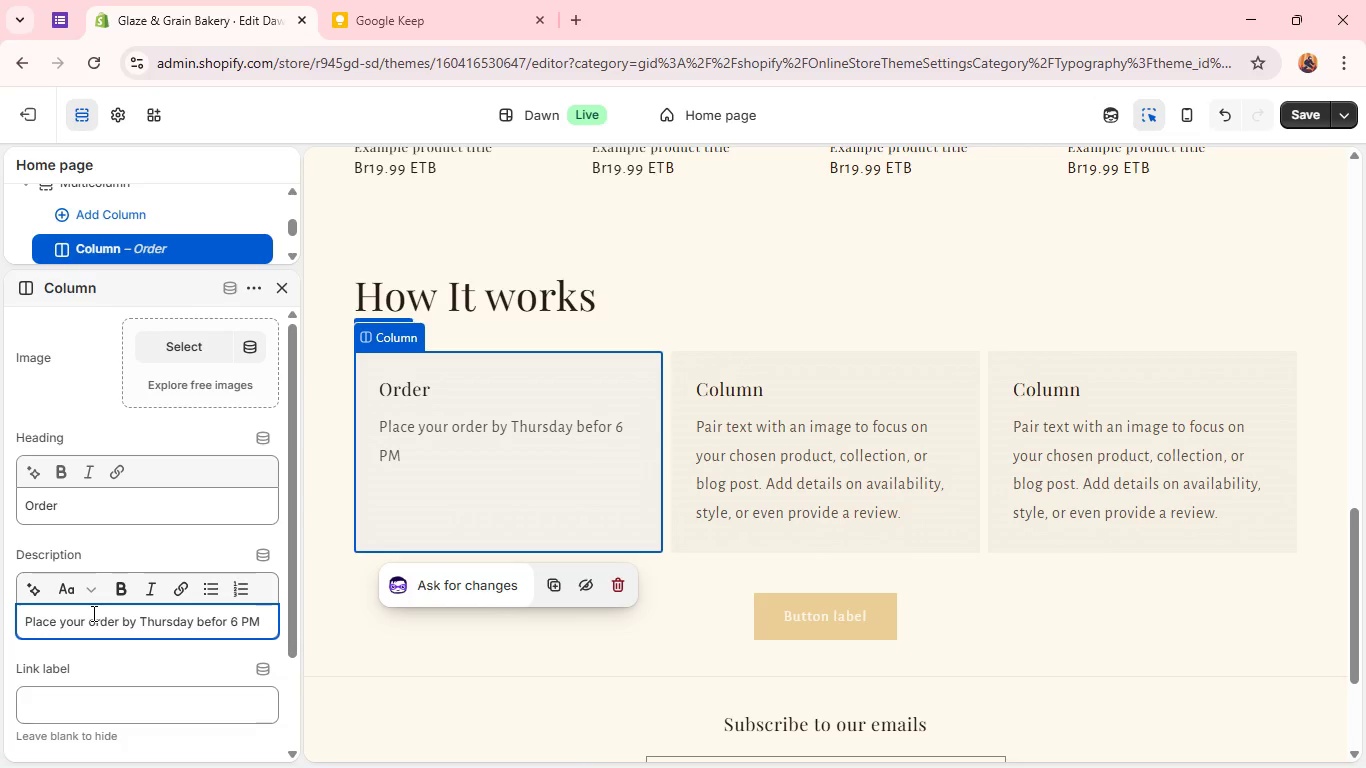 
key(Period)
 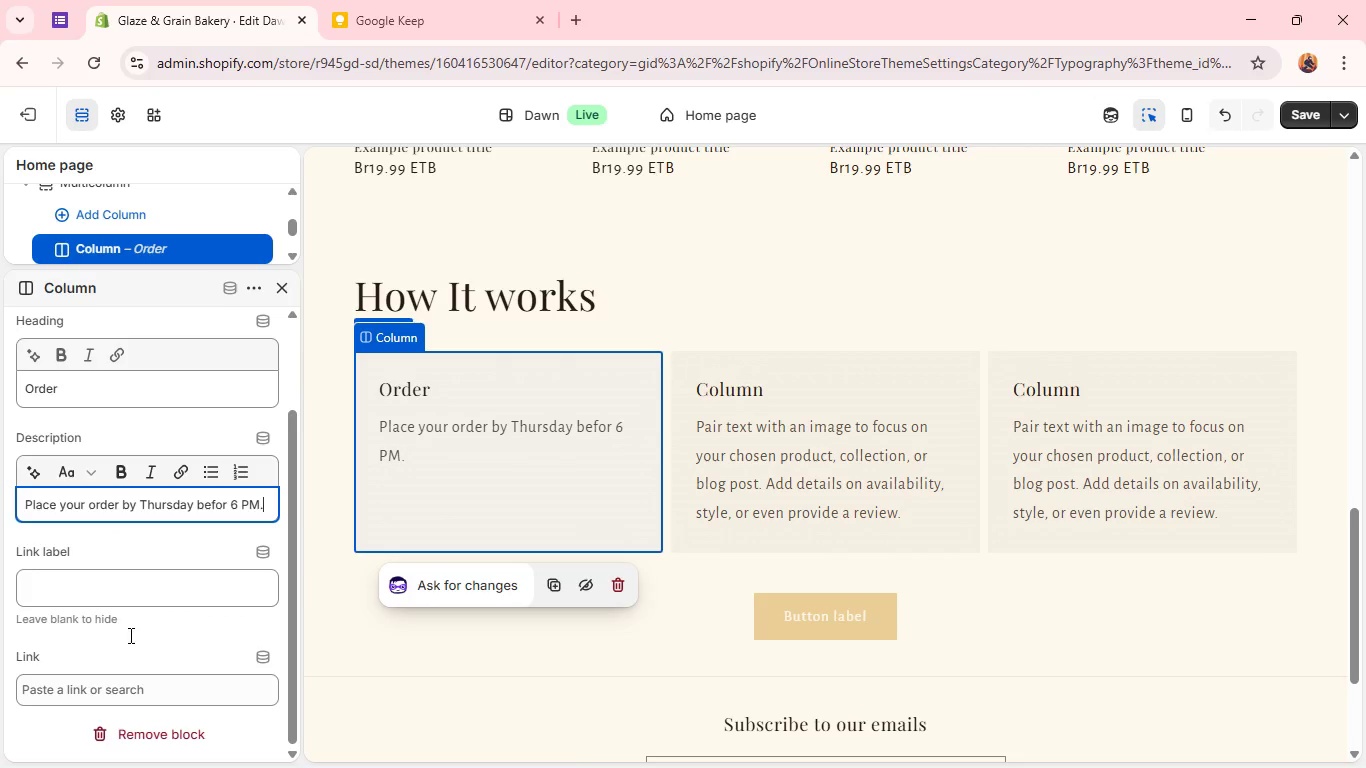 
wait(16.73)
 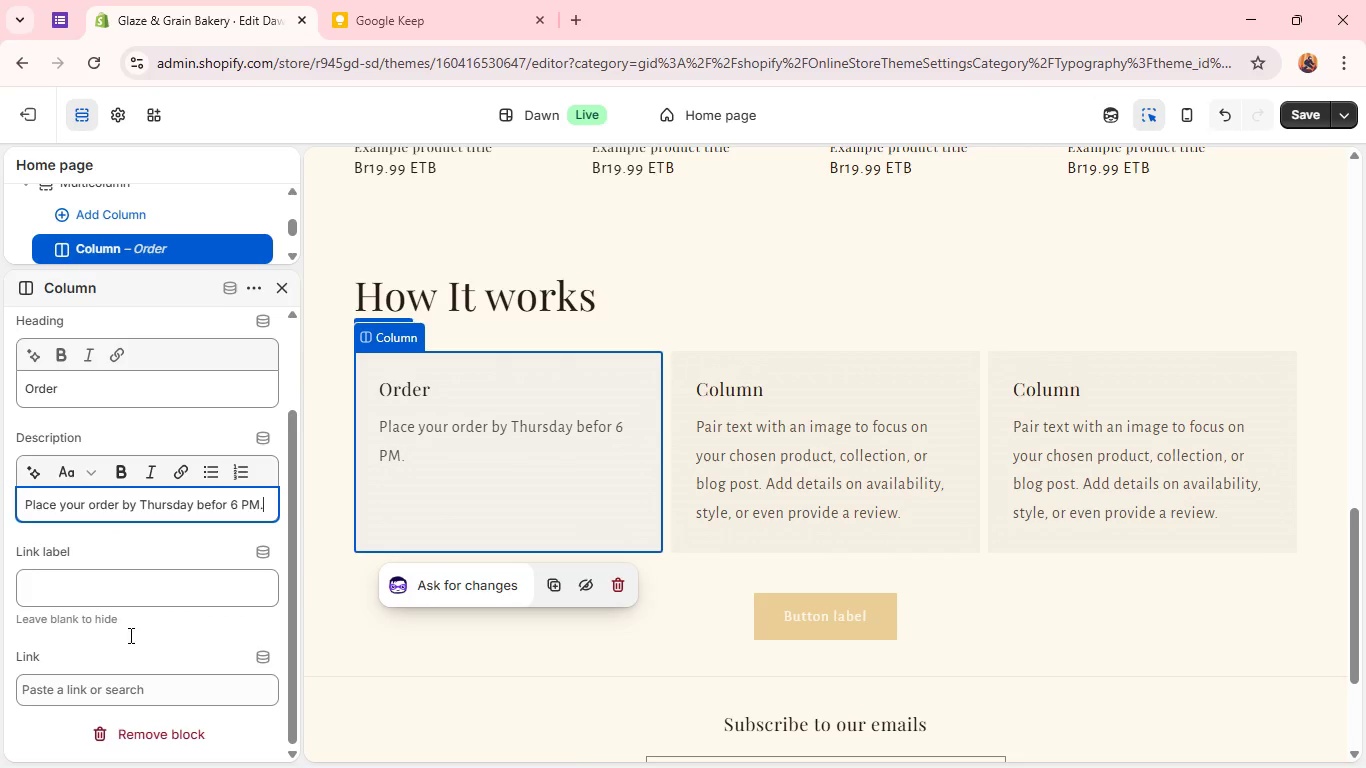 
left_click([816, 530])
 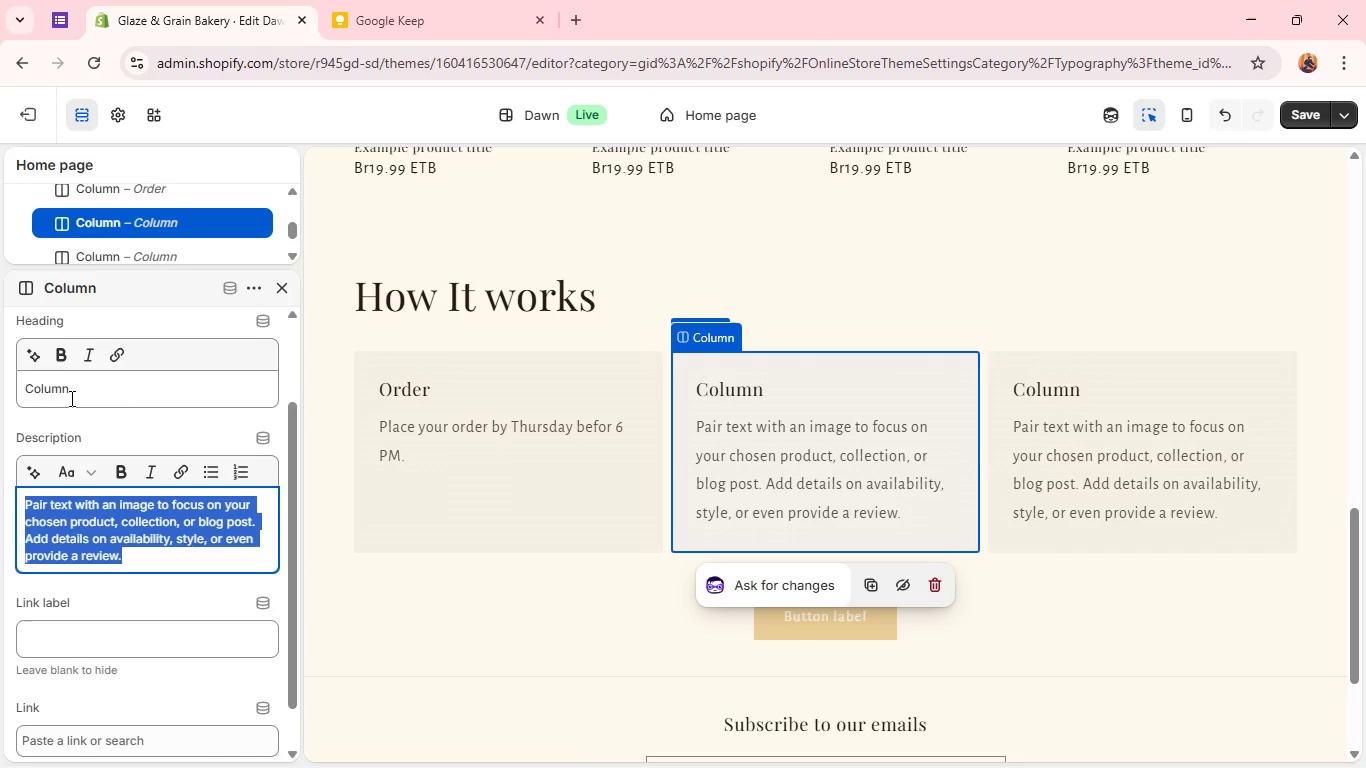 
double_click([70, 399])
 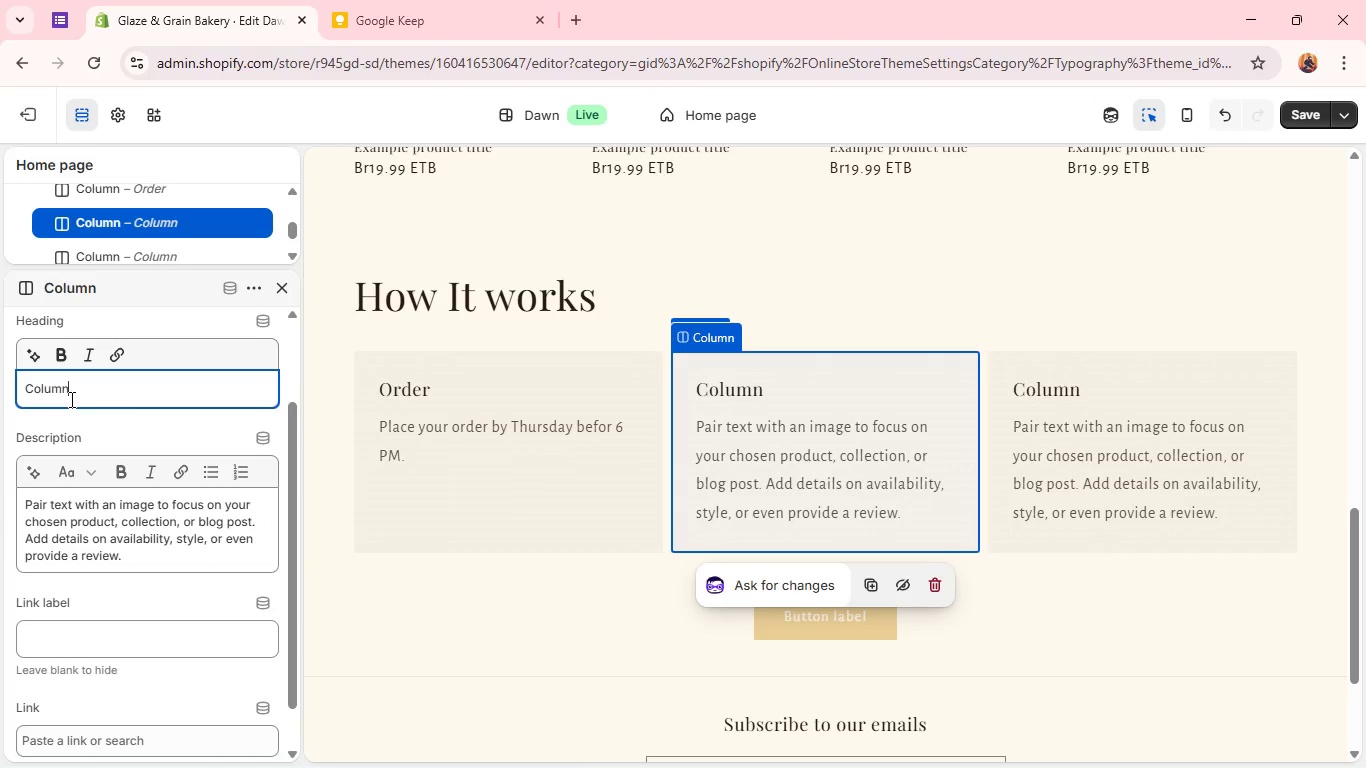 
double_click([70, 399])
 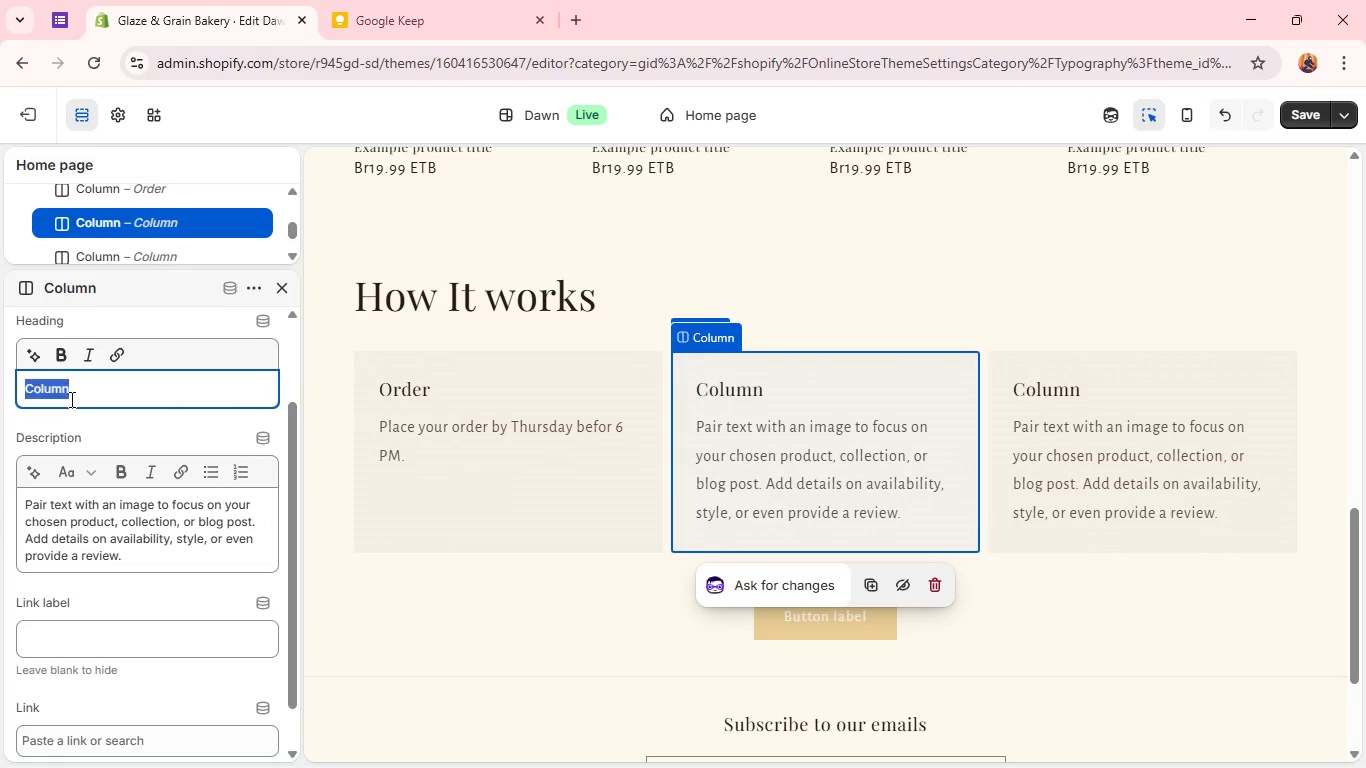 
triple_click([70, 399])
 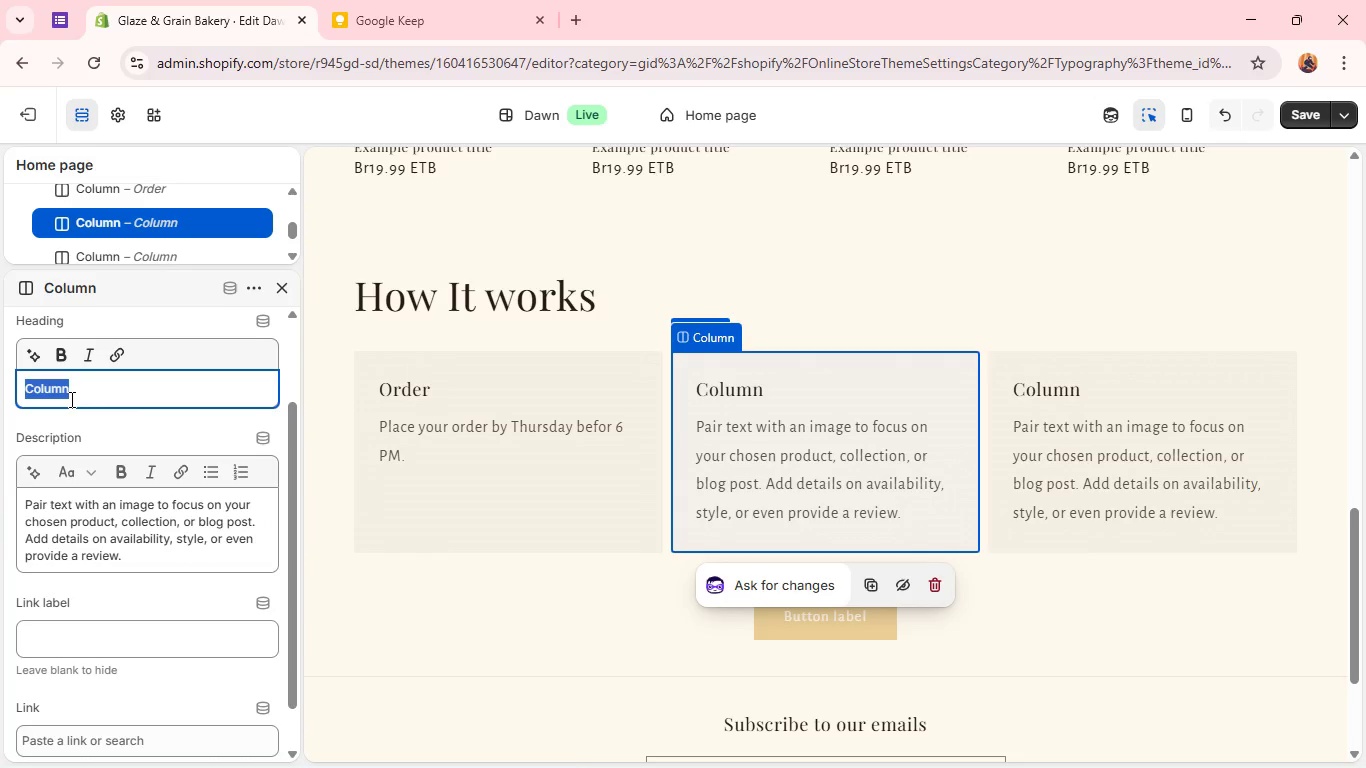 
type(We Bake)
 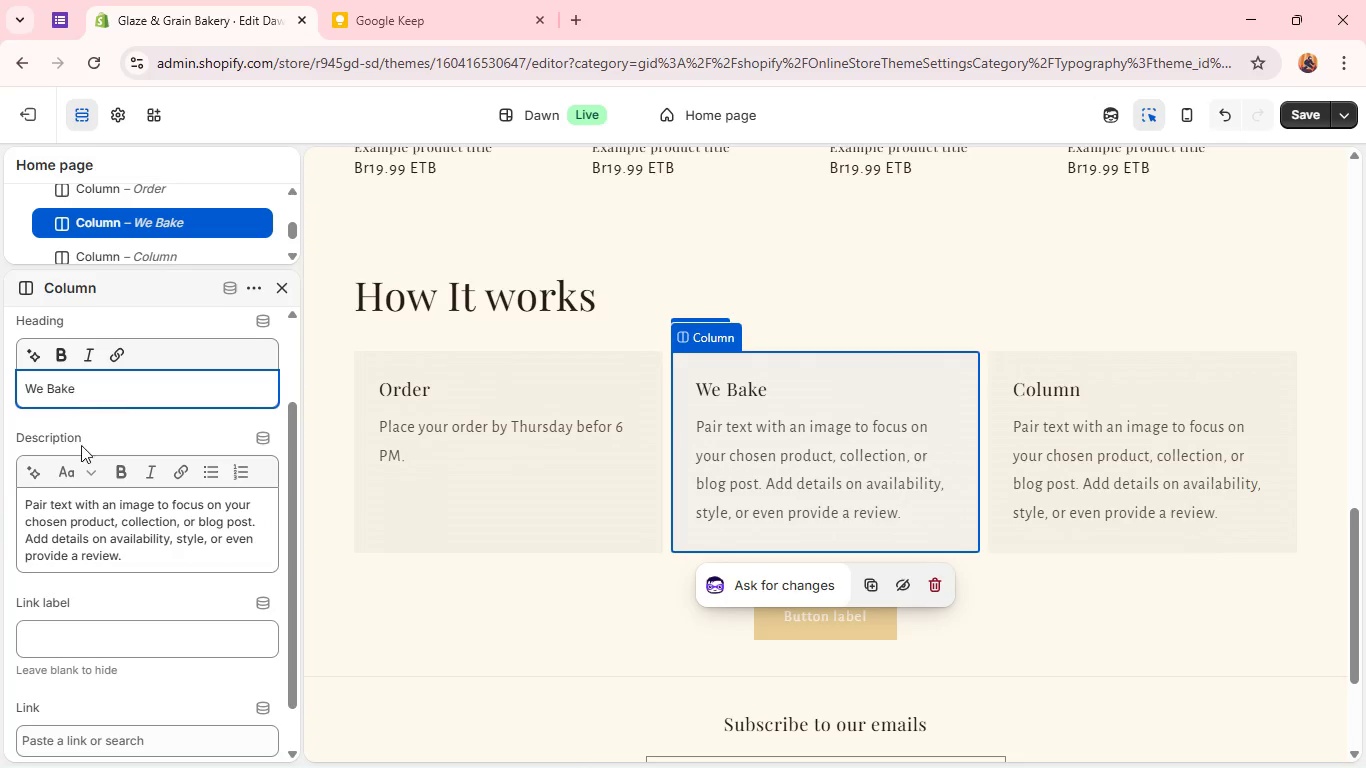 
double_click([78, 524])
 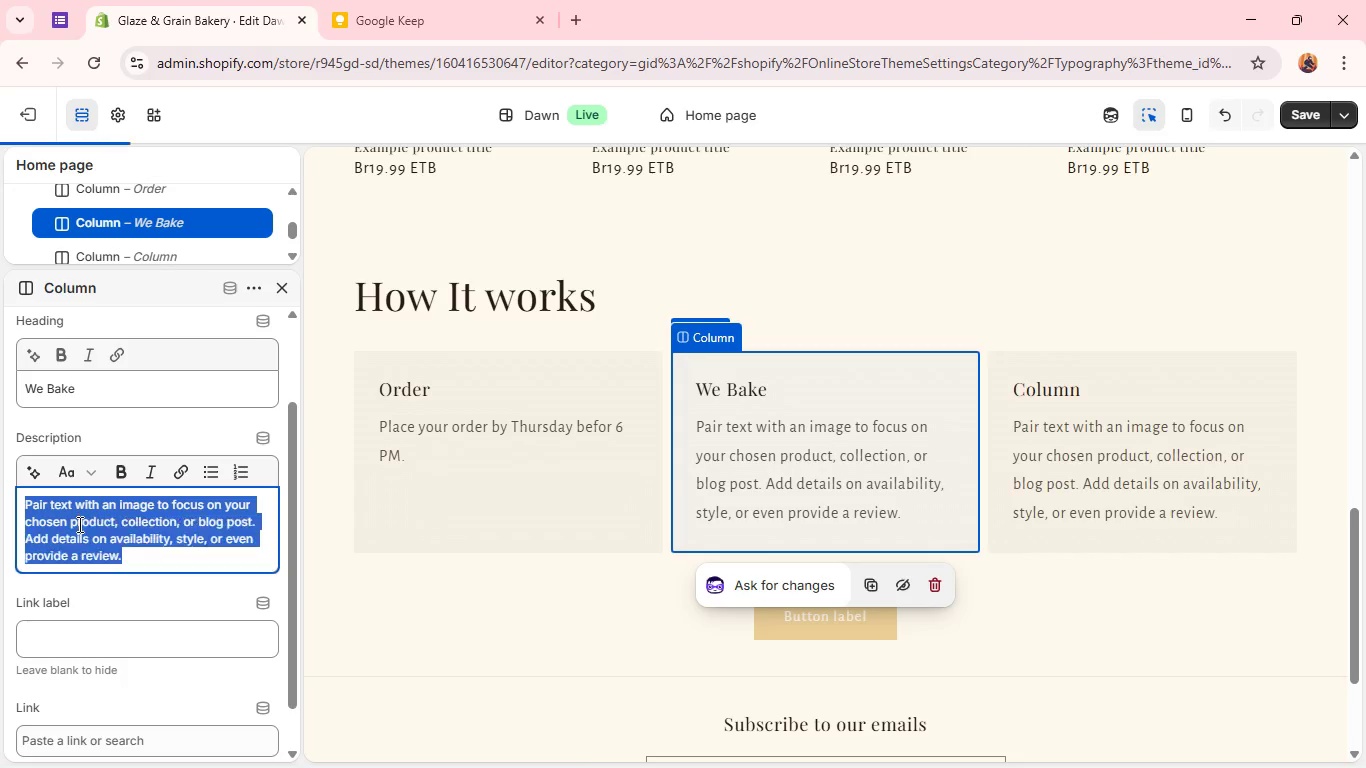 
triple_click([78, 524])
 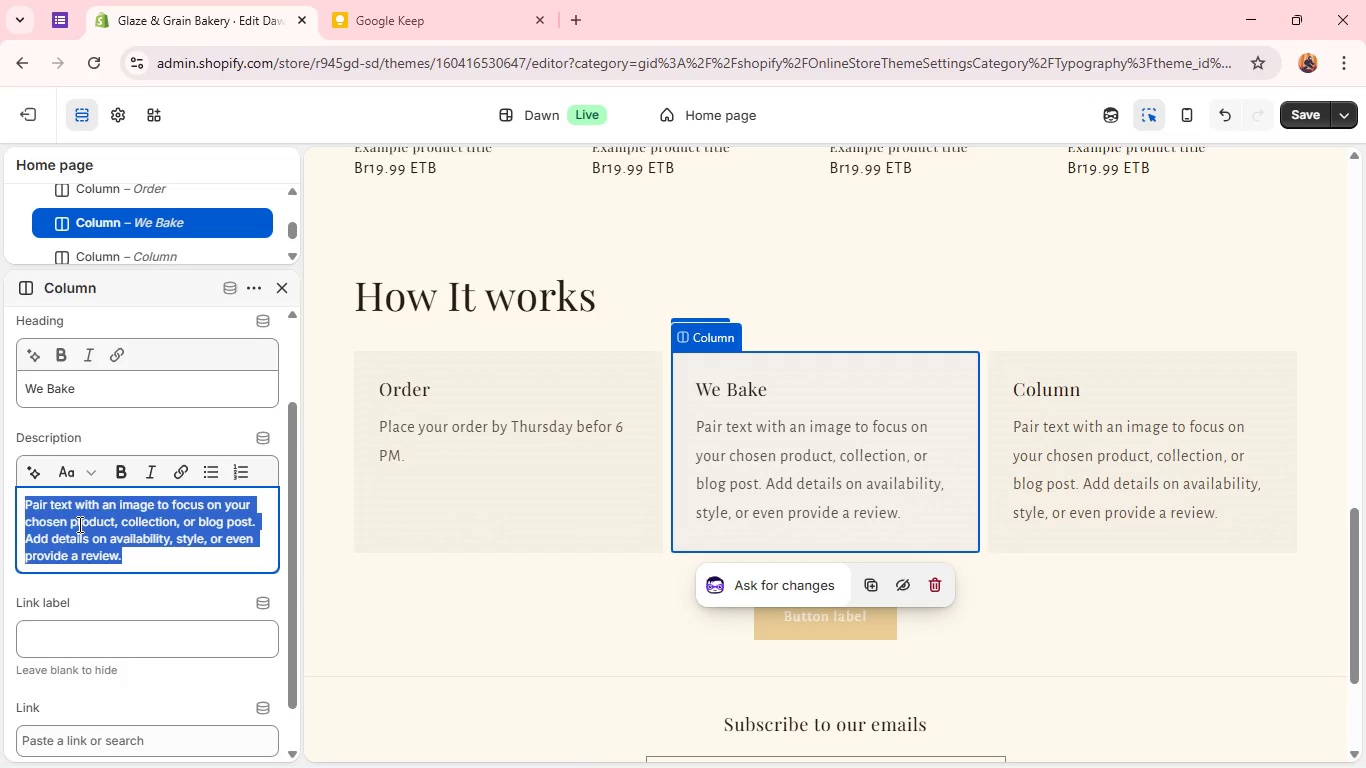 
type(Fresh sourdough )
 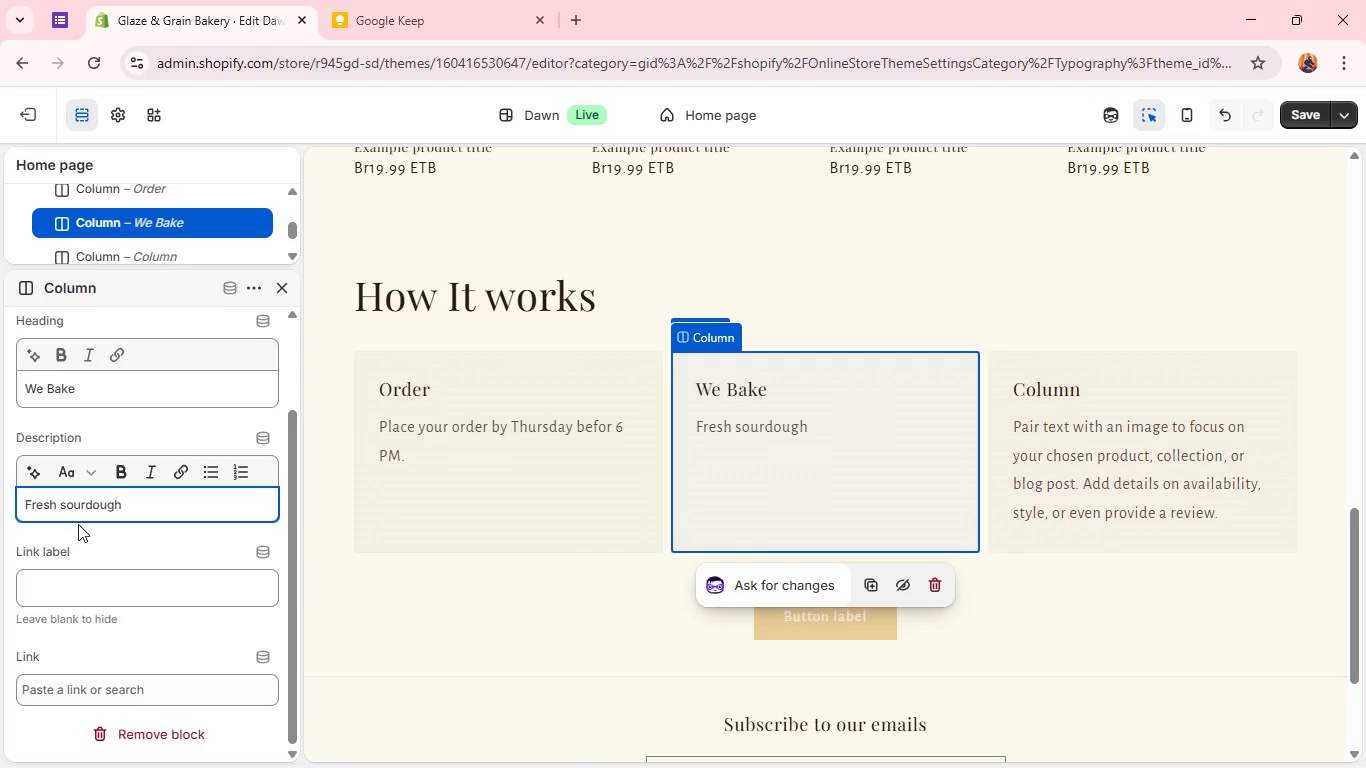 
wait(5.69)
 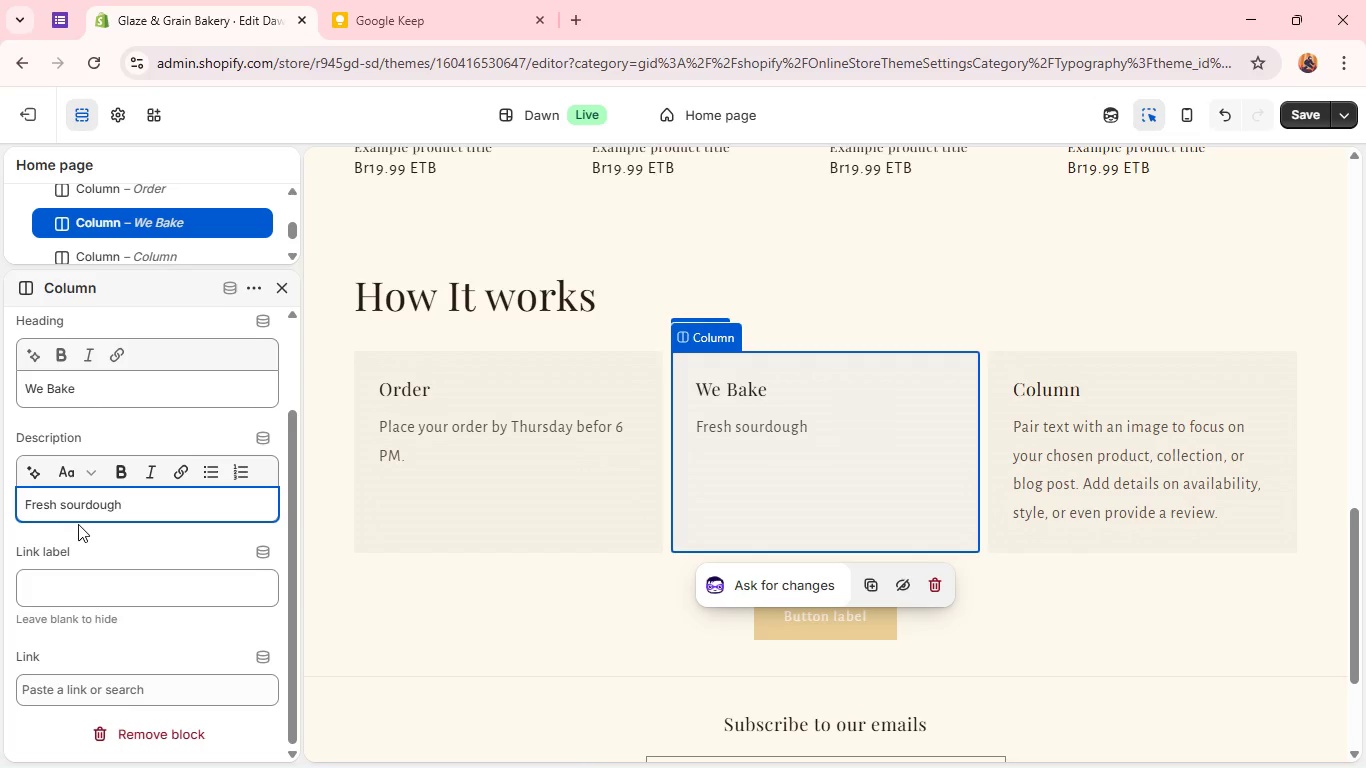 
type(Pronts prepared in small bathces. )
 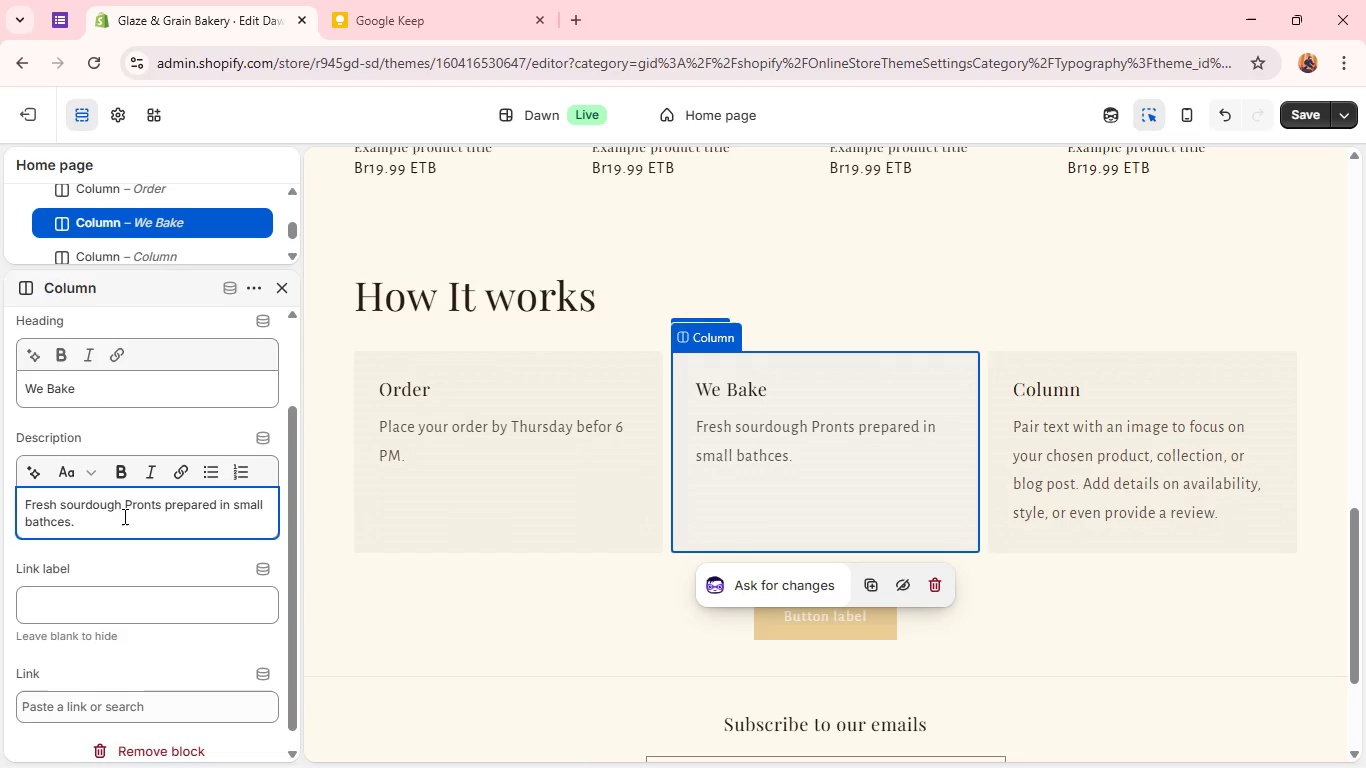 
left_click([135, 509])
 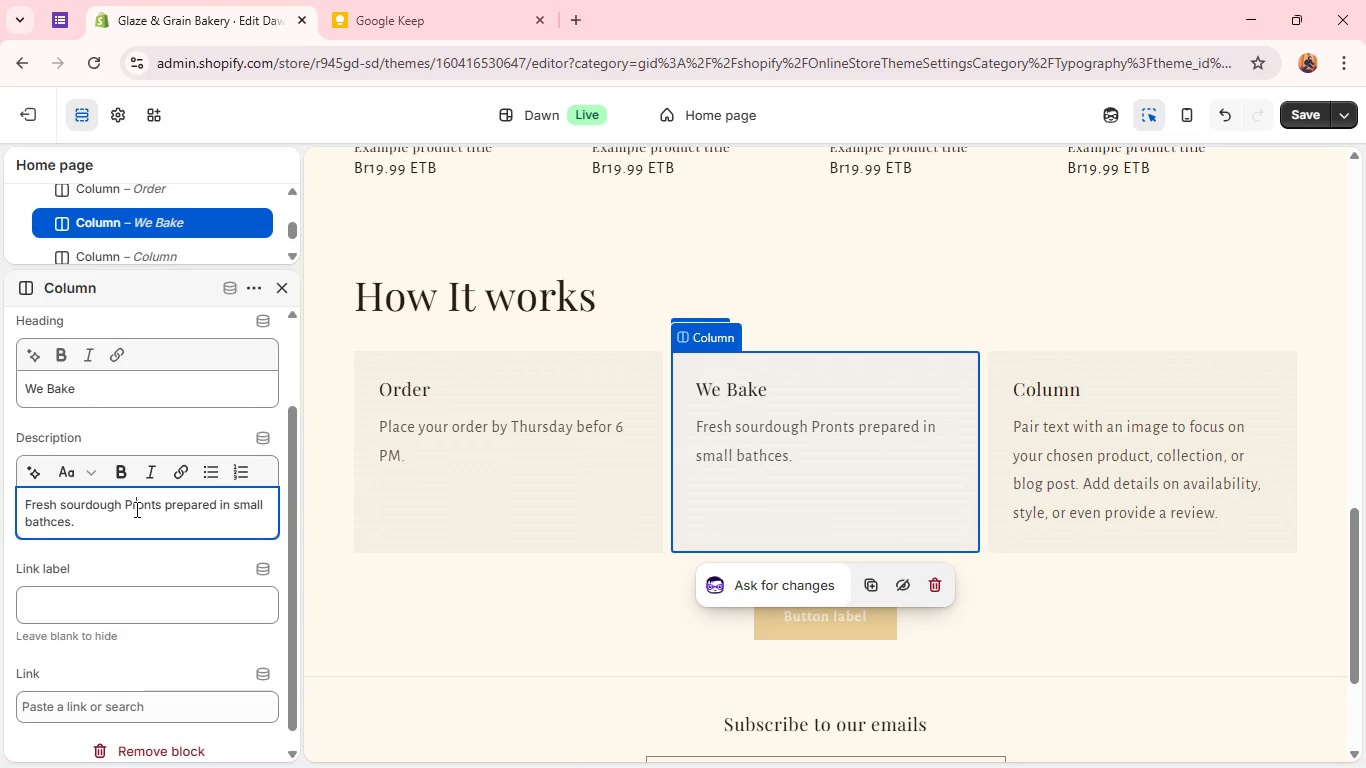 
key(Backspace)
 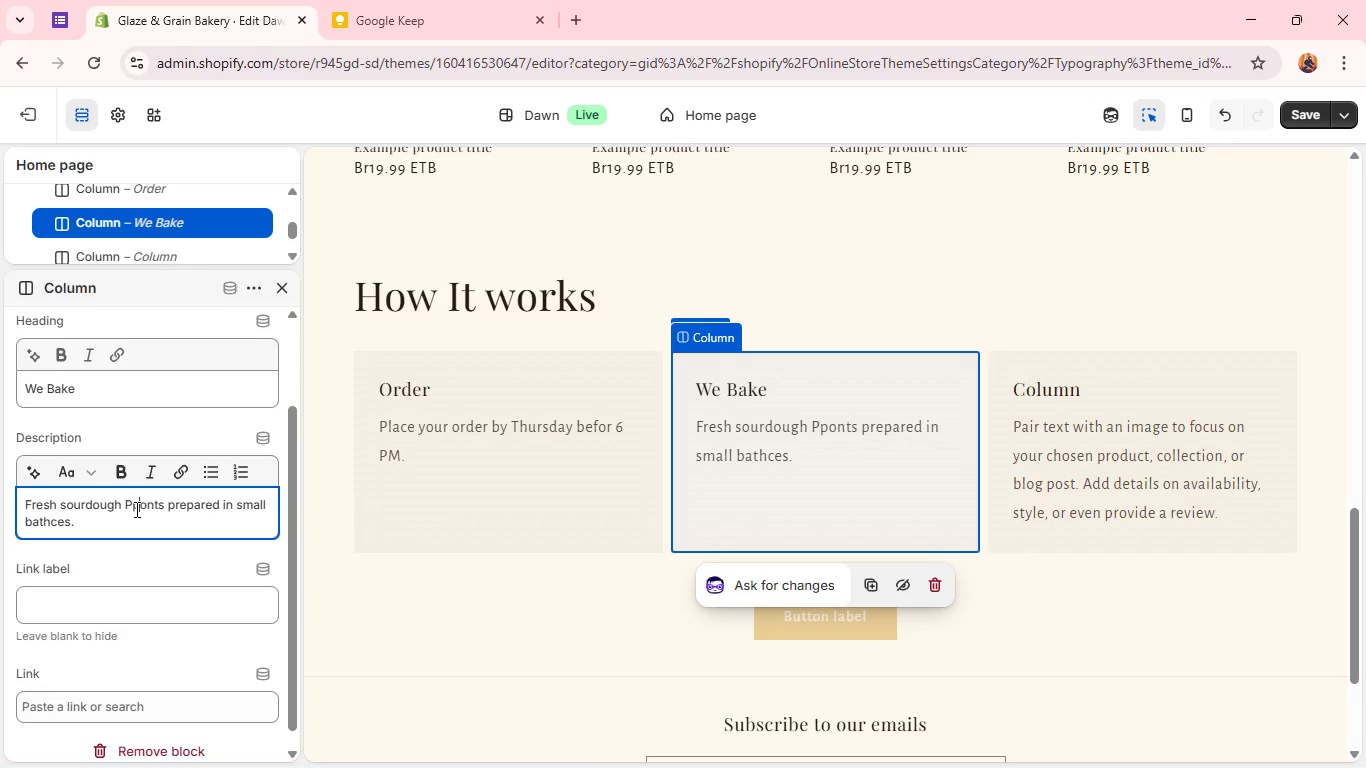 
key(P)
 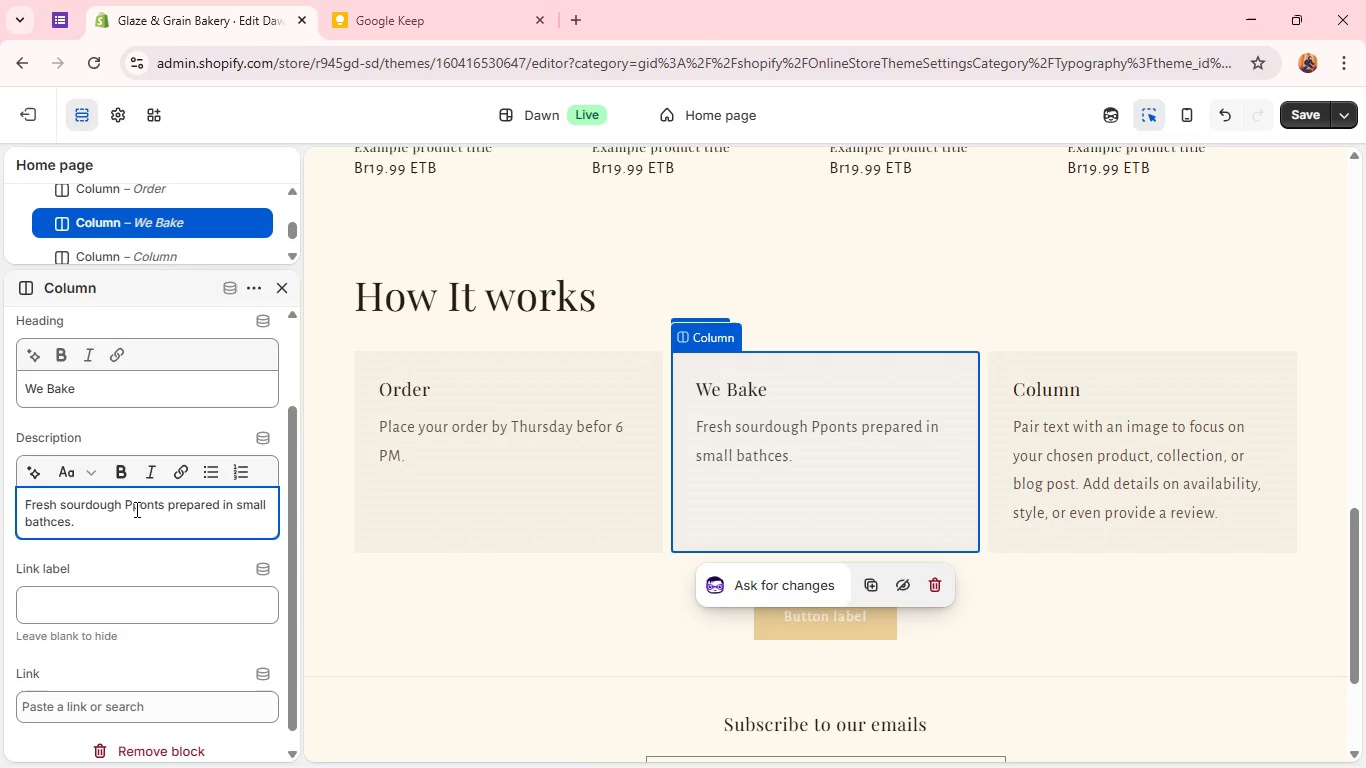 
key(Backspace)
 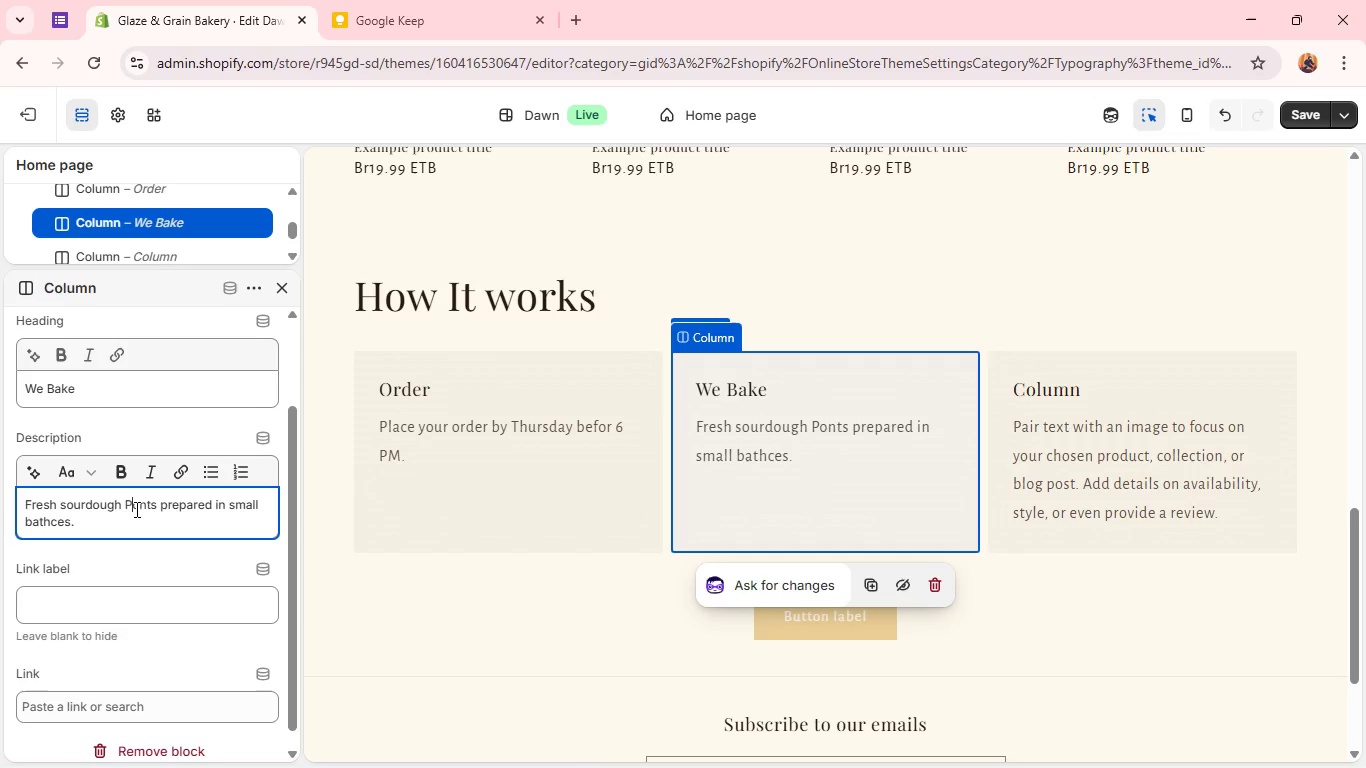 
key(Backspace)
 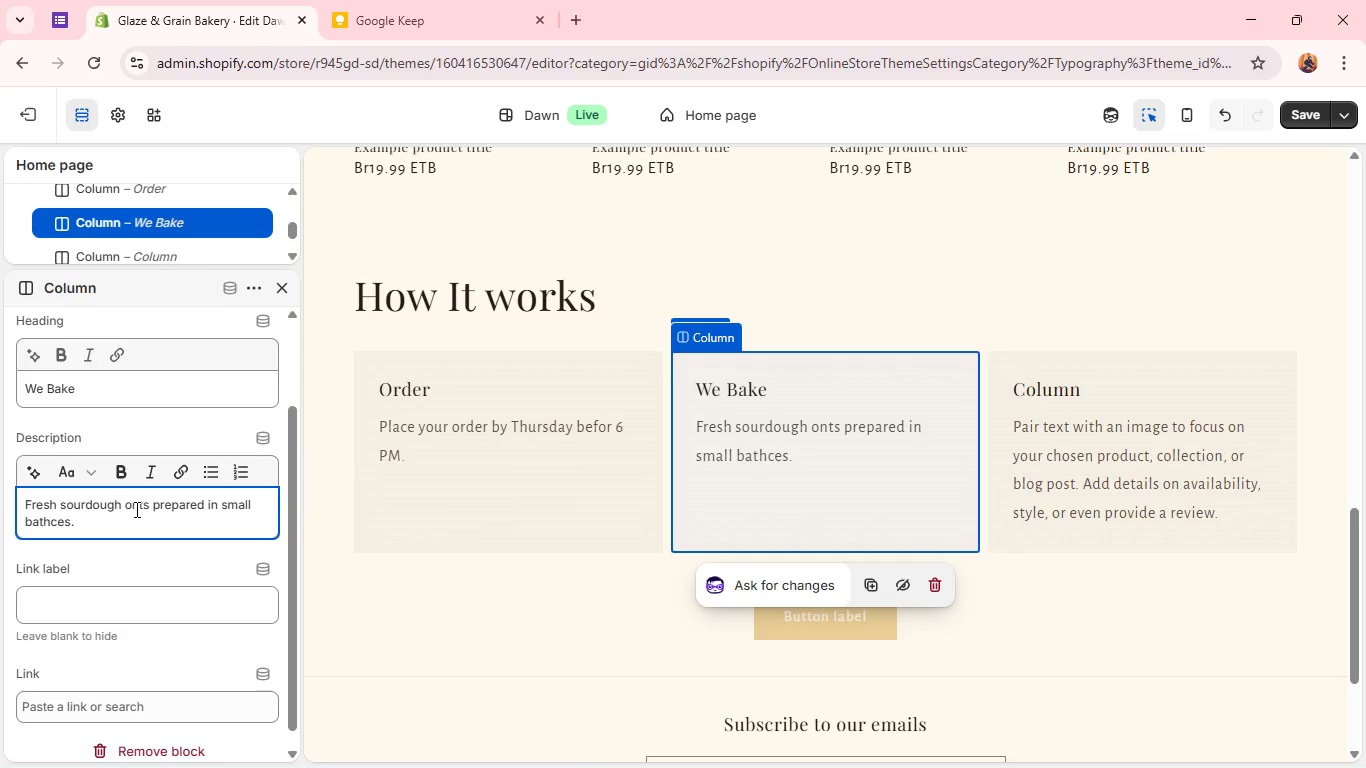 
key(P)
 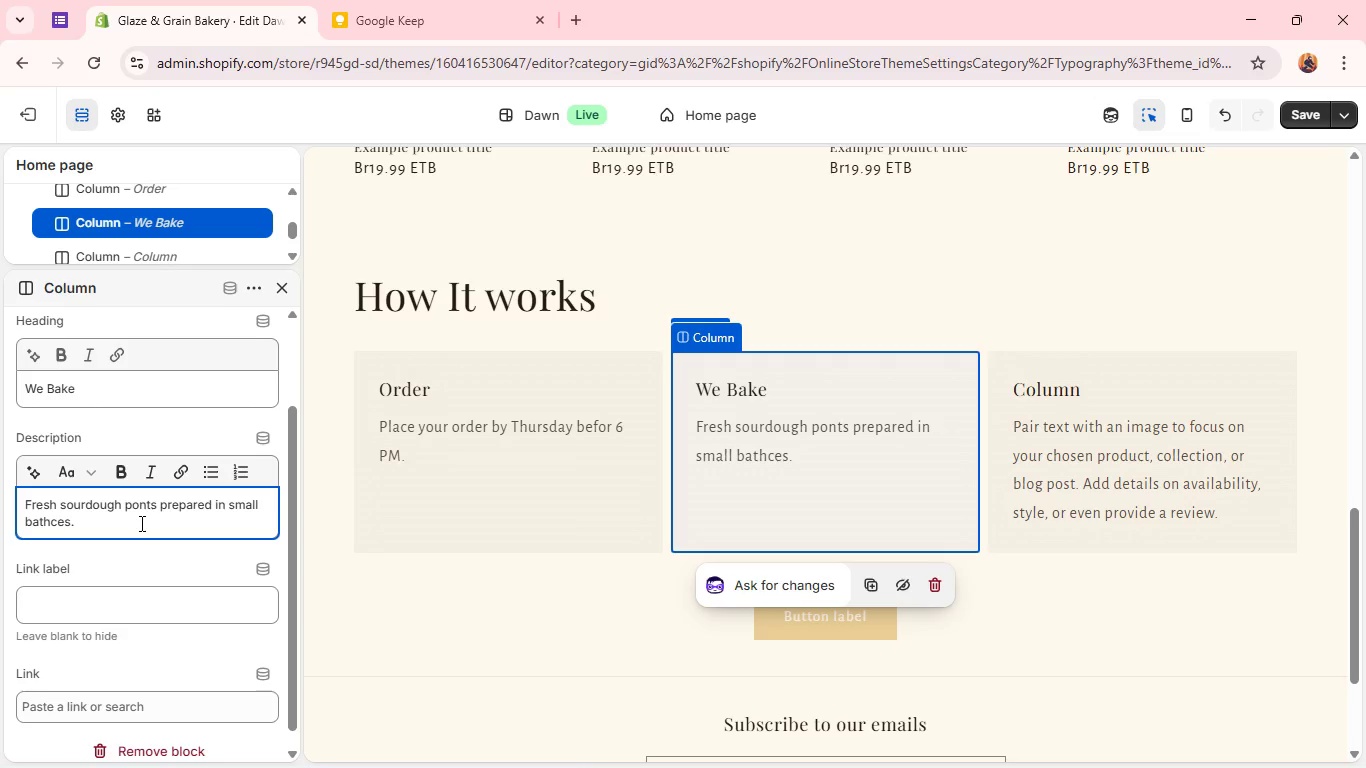 
key(R)
 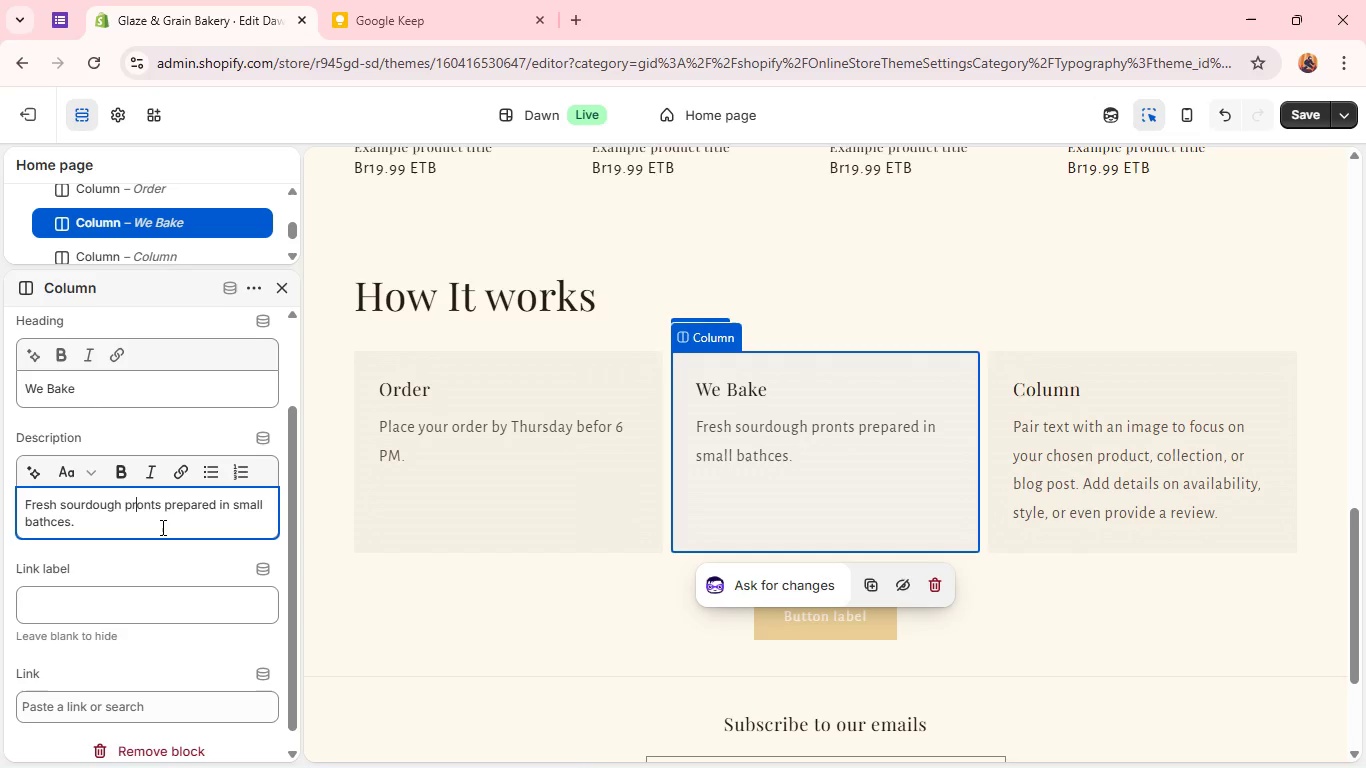 
wait(13.45)
 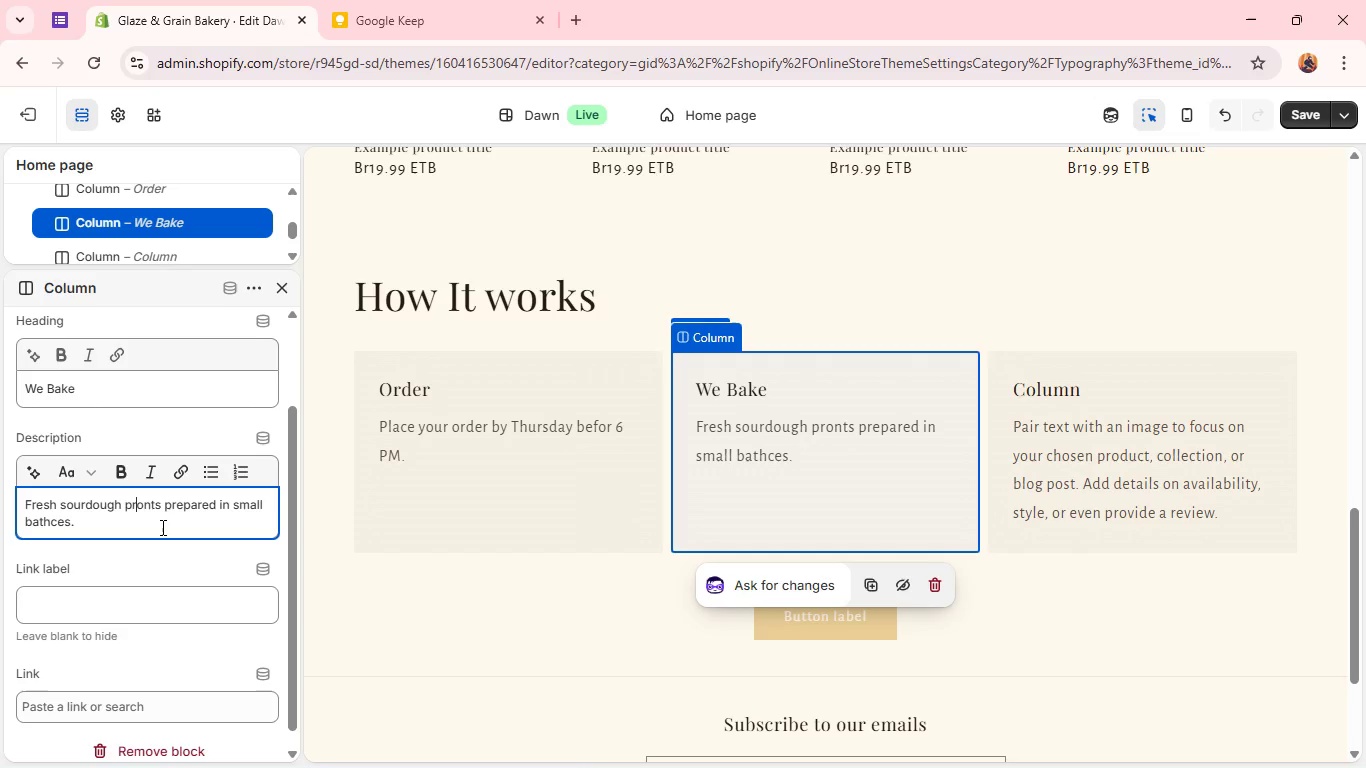 
left_click([1014, 453])
 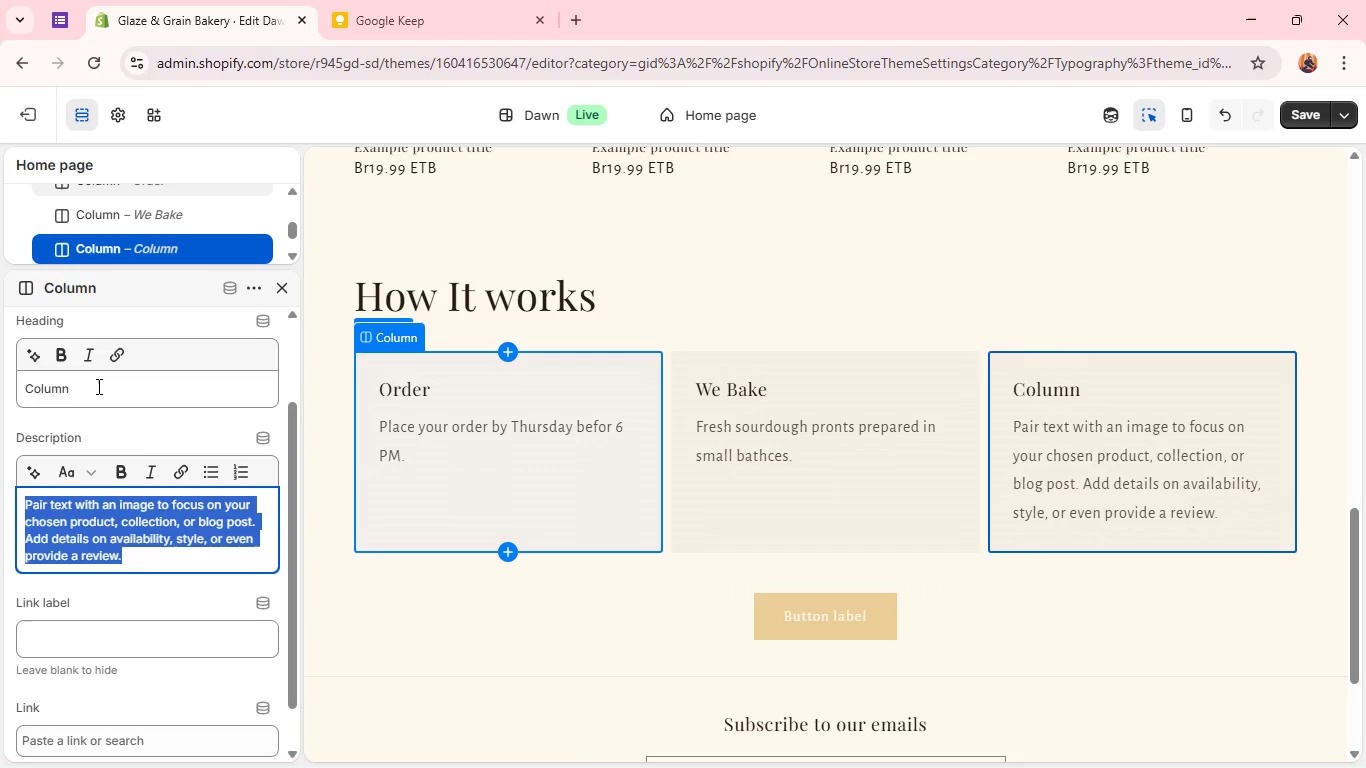 
double_click([98, 386])
 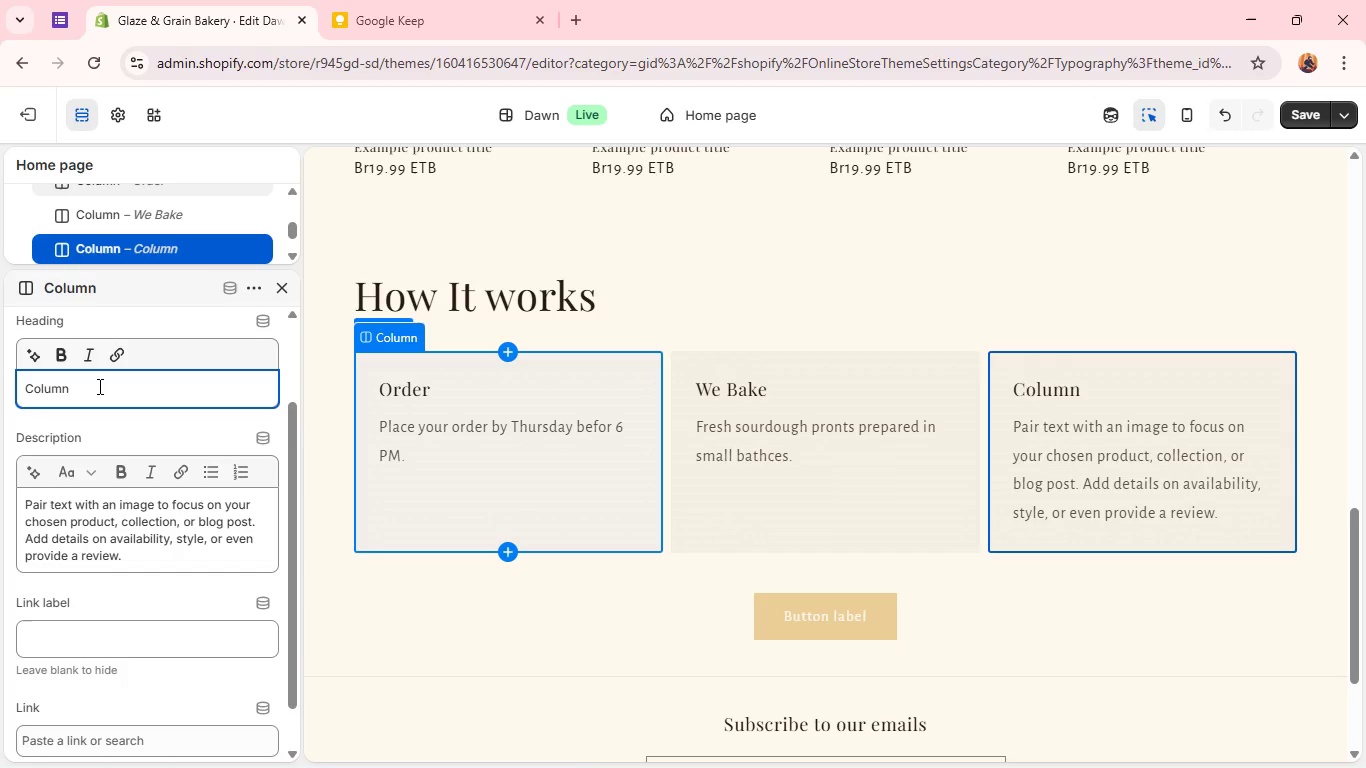 
double_click([98, 386])
 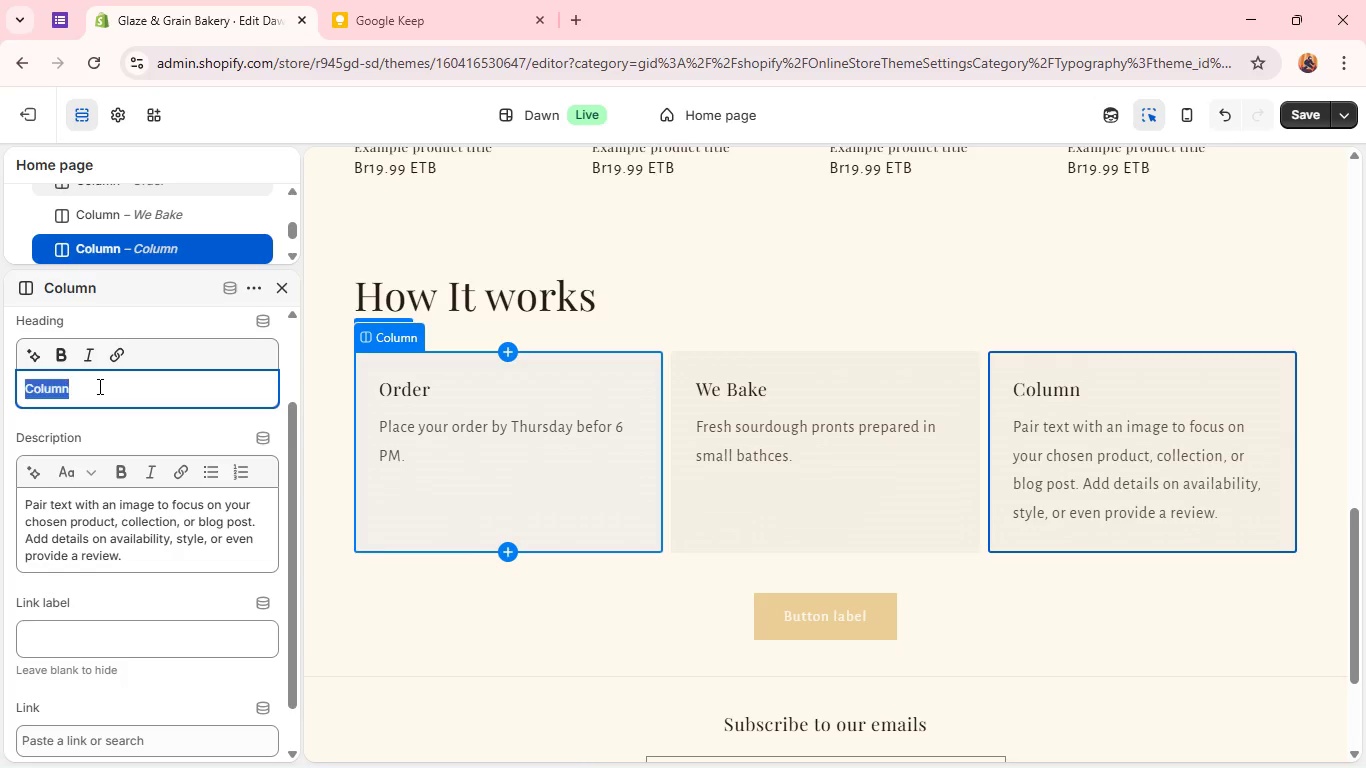 
triple_click([98, 386])
 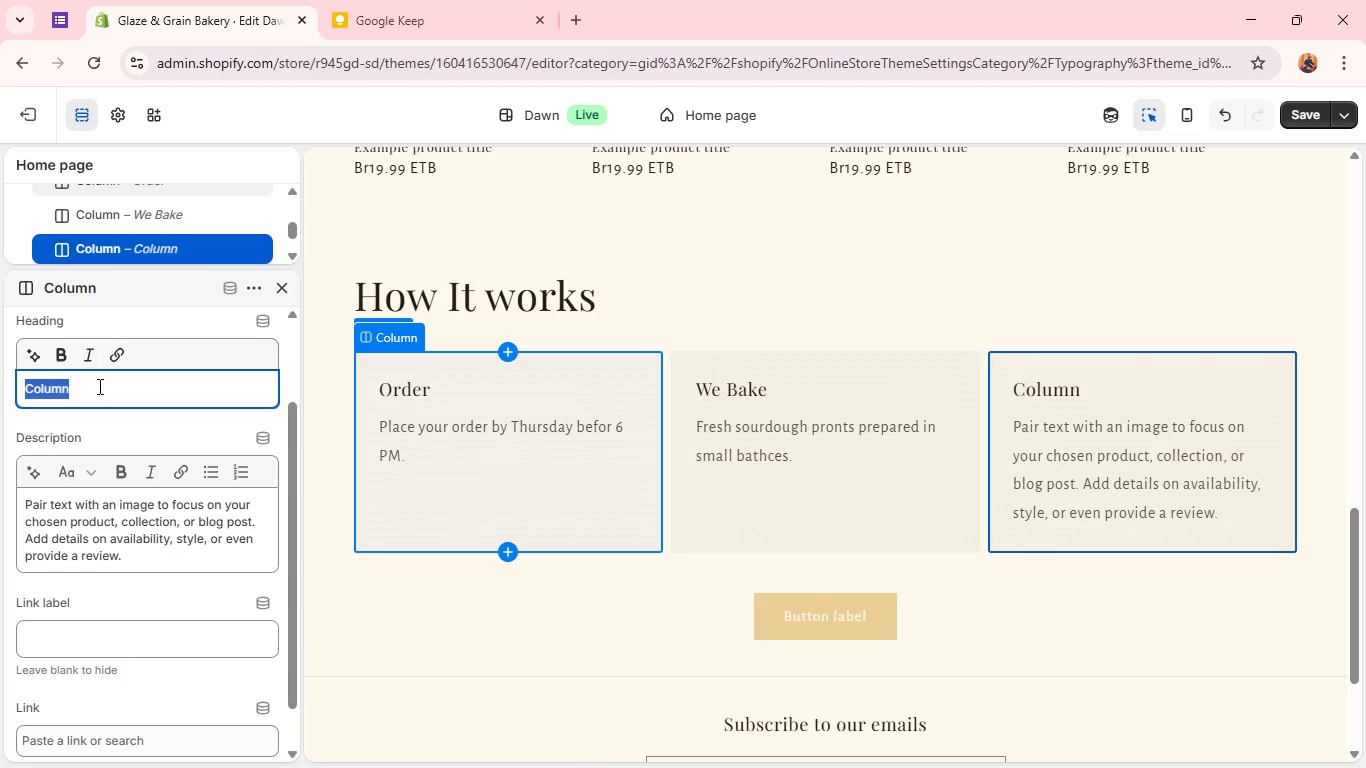 
type(Pickup)
 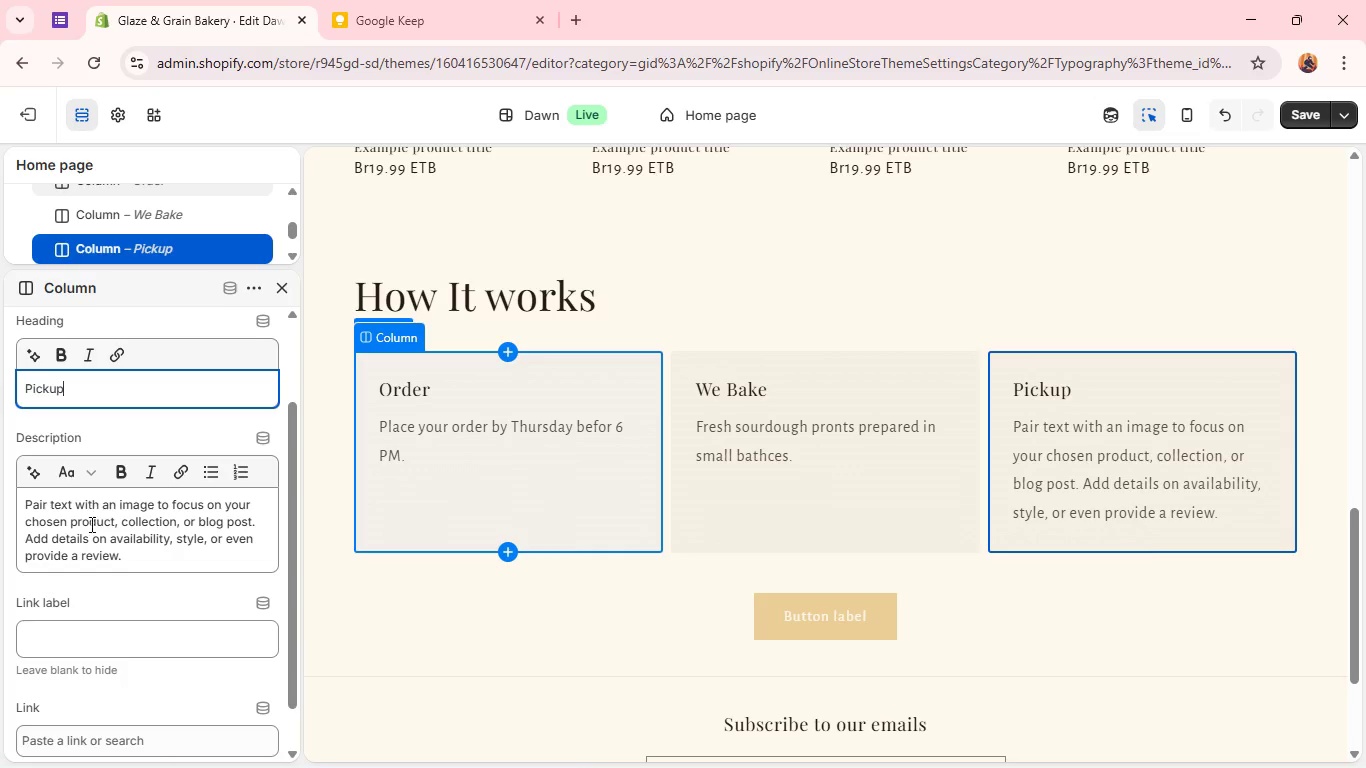 
double_click([90, 524])
 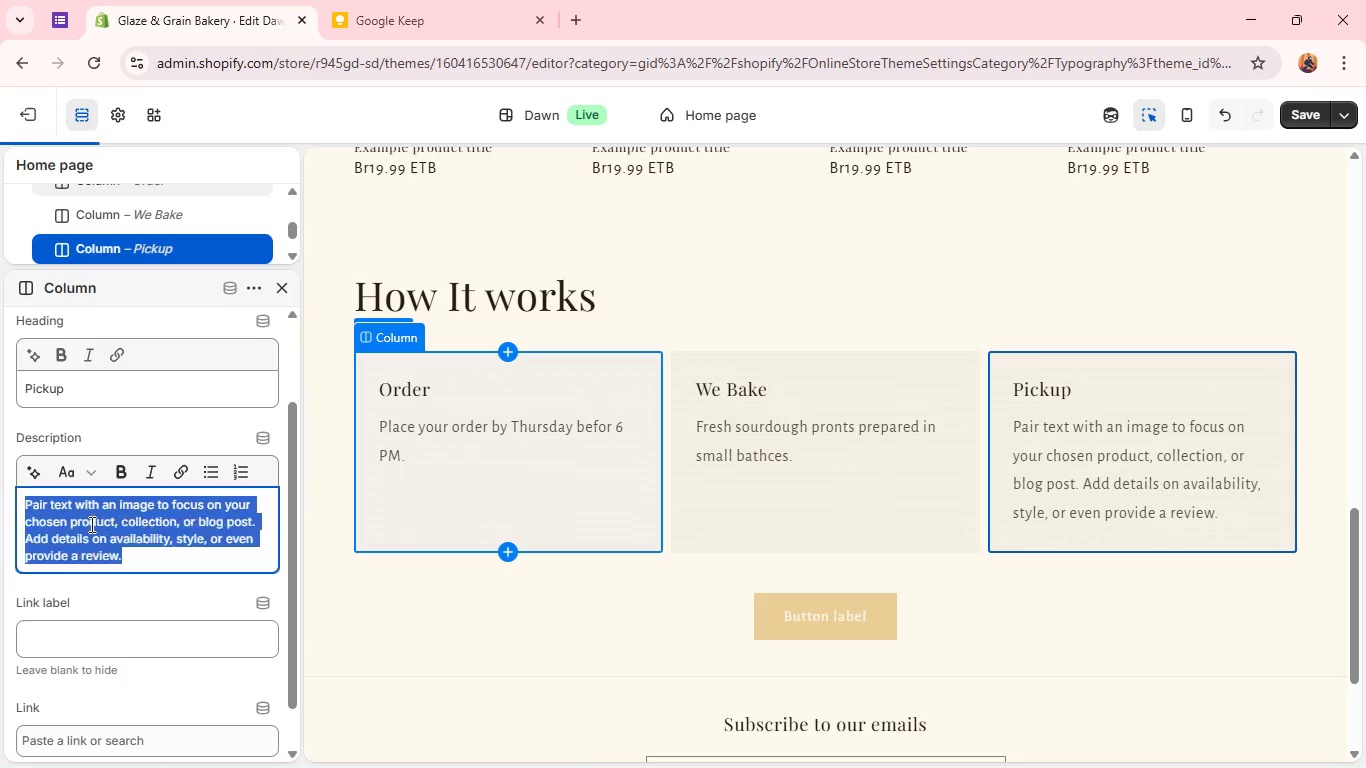 
triple_click([90, 524])
 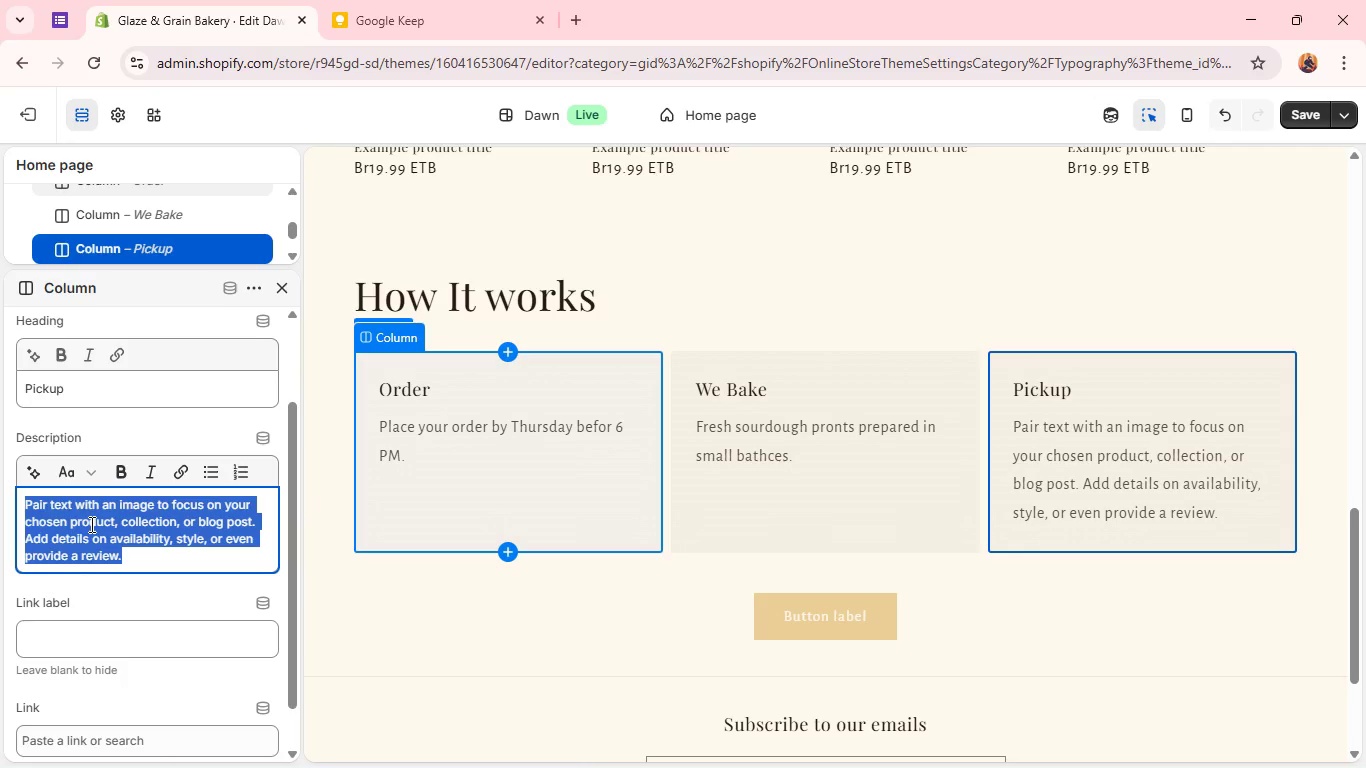 
wait(5.09)
 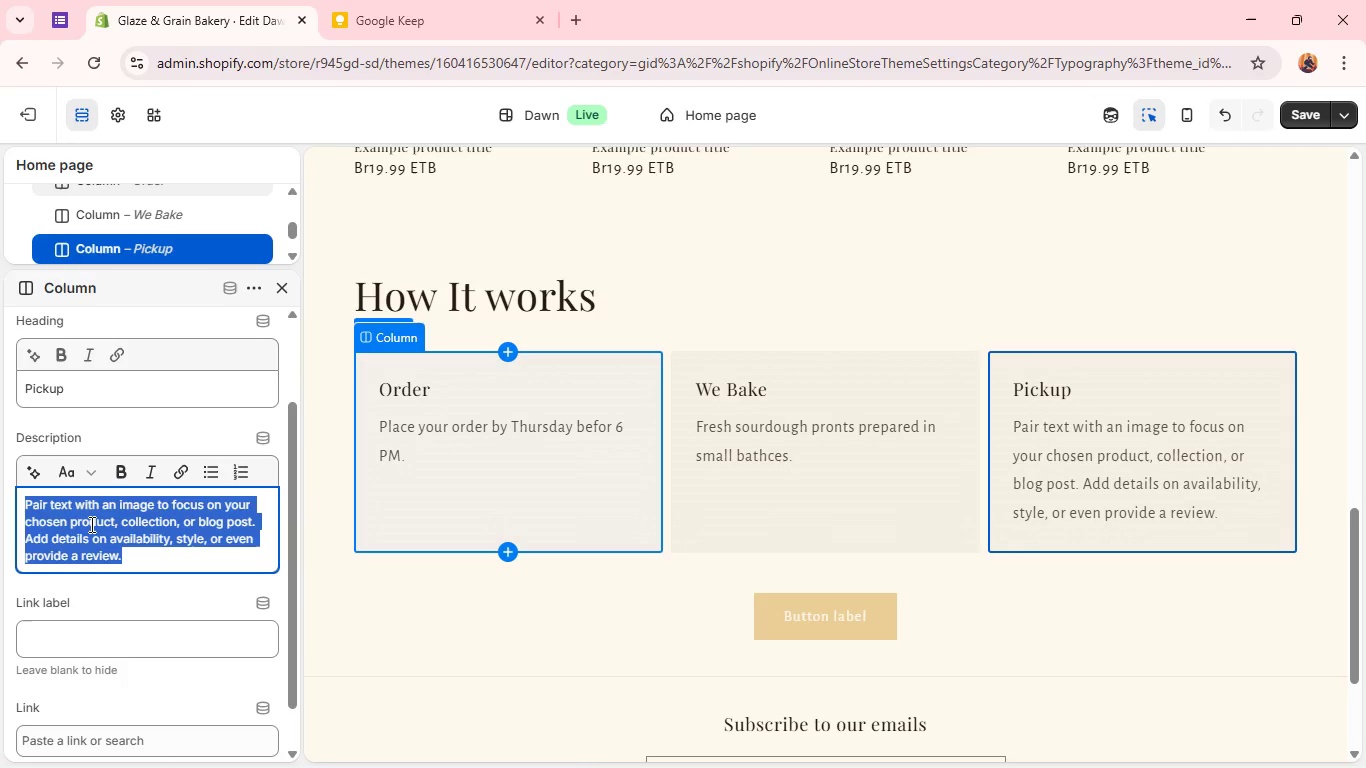 
type(Collect your order every Satue)
key(Backspace)
 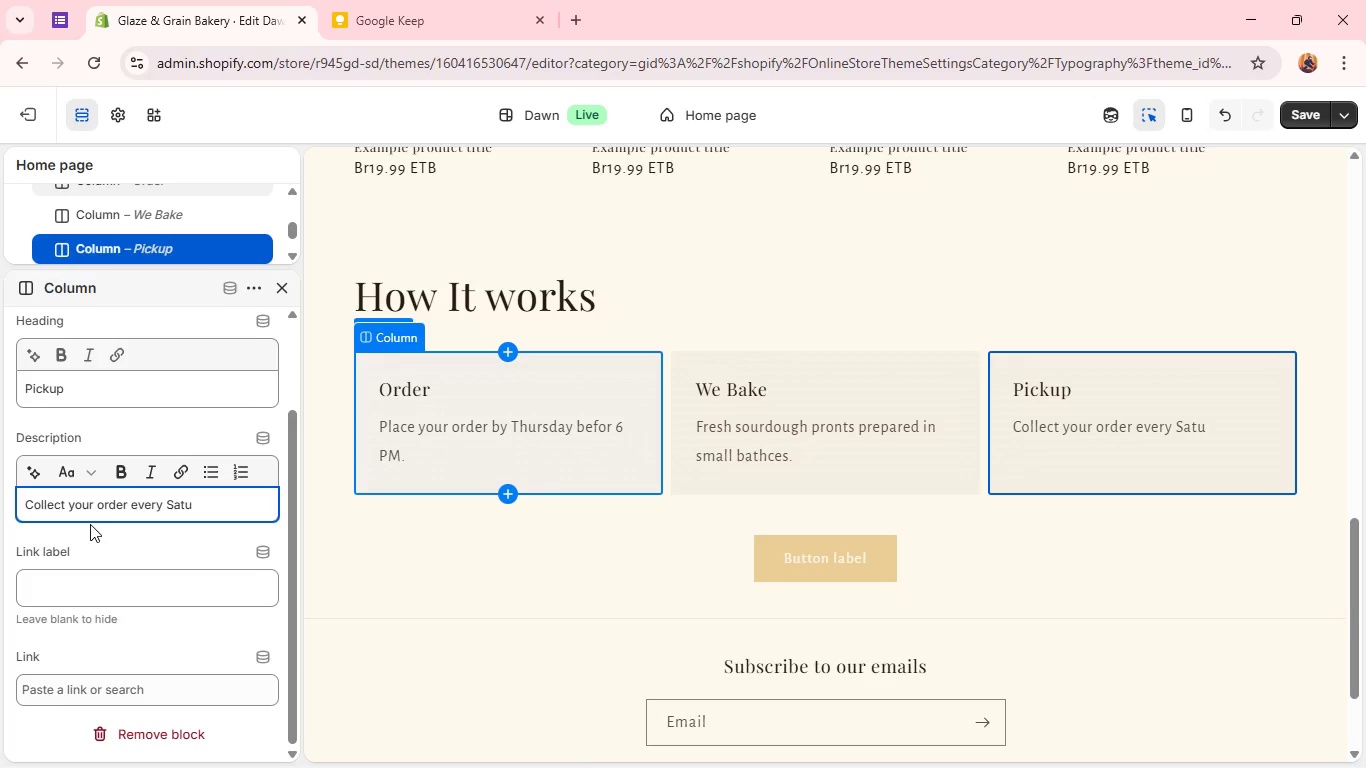 
wait(14.5)
 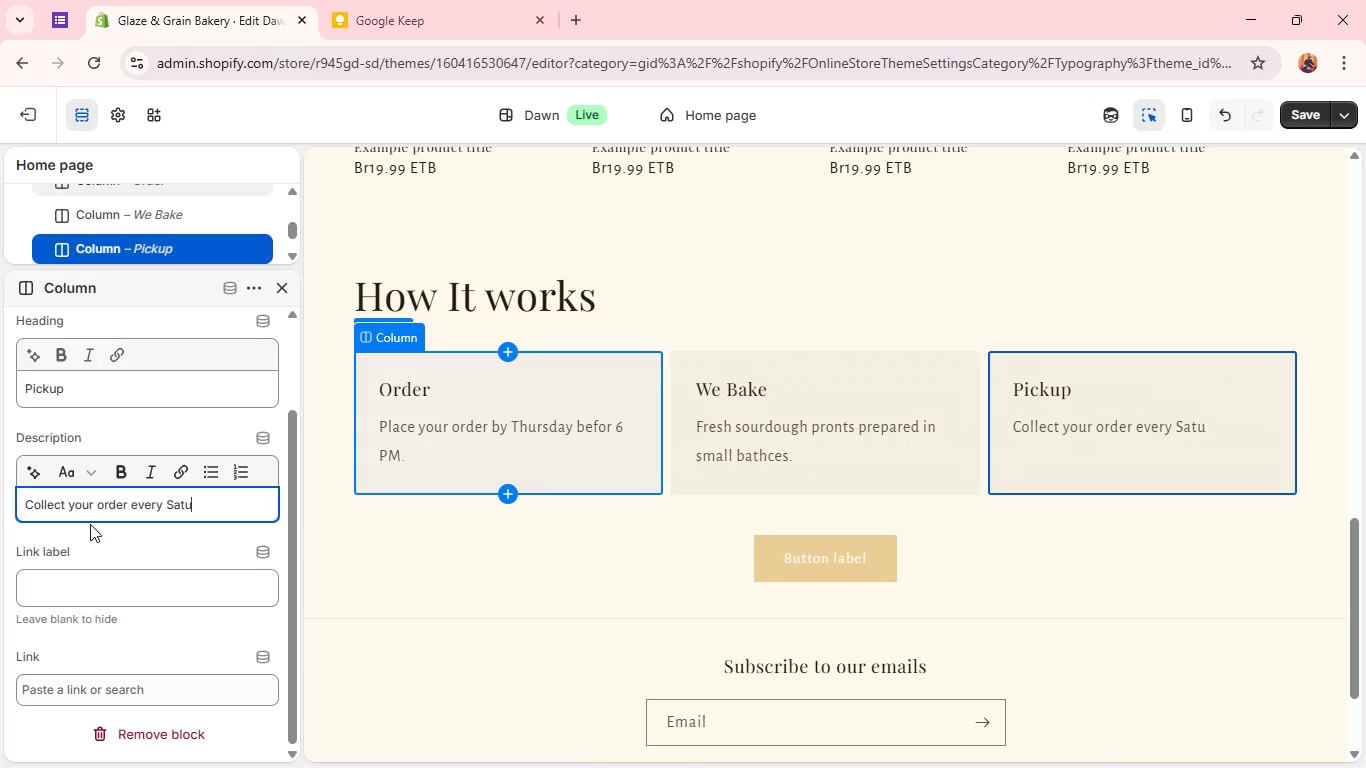 
type(rday from our bakery. )
 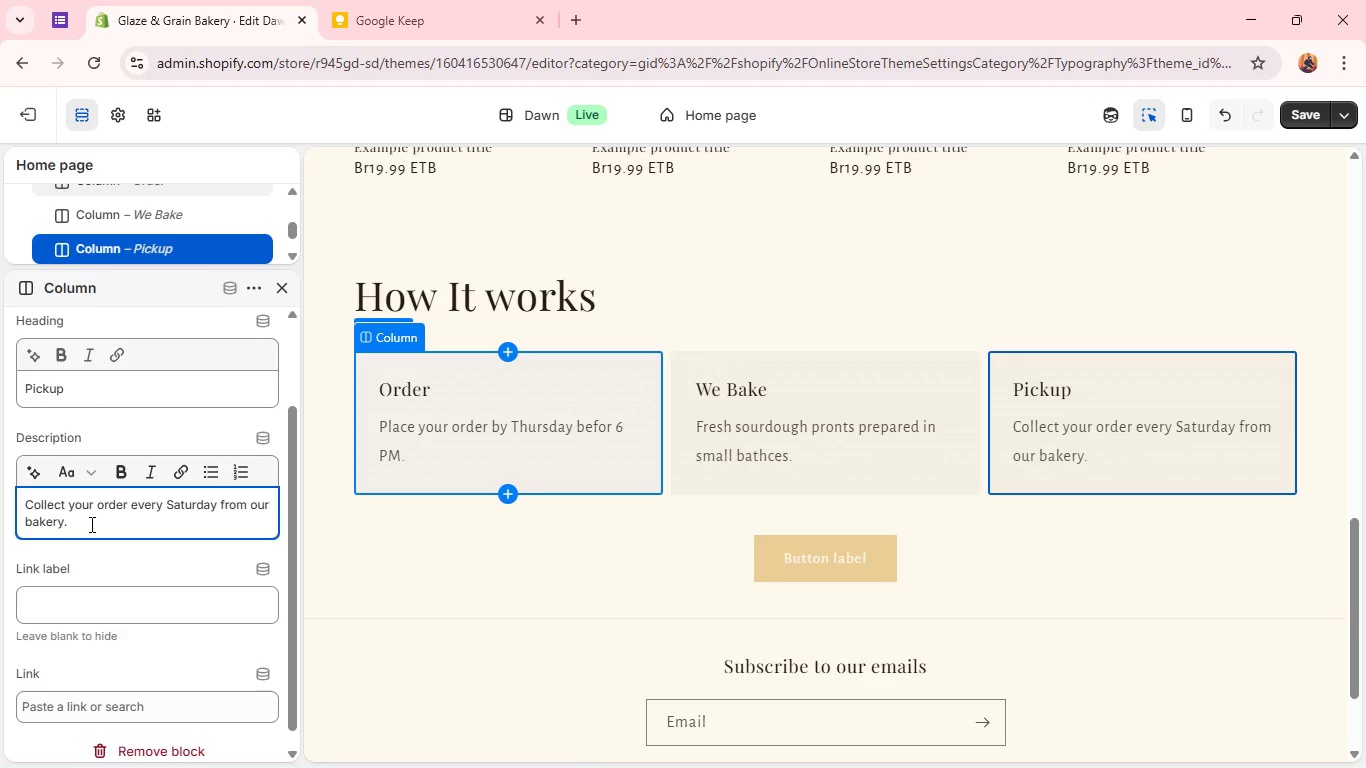 
wait(16.42)
 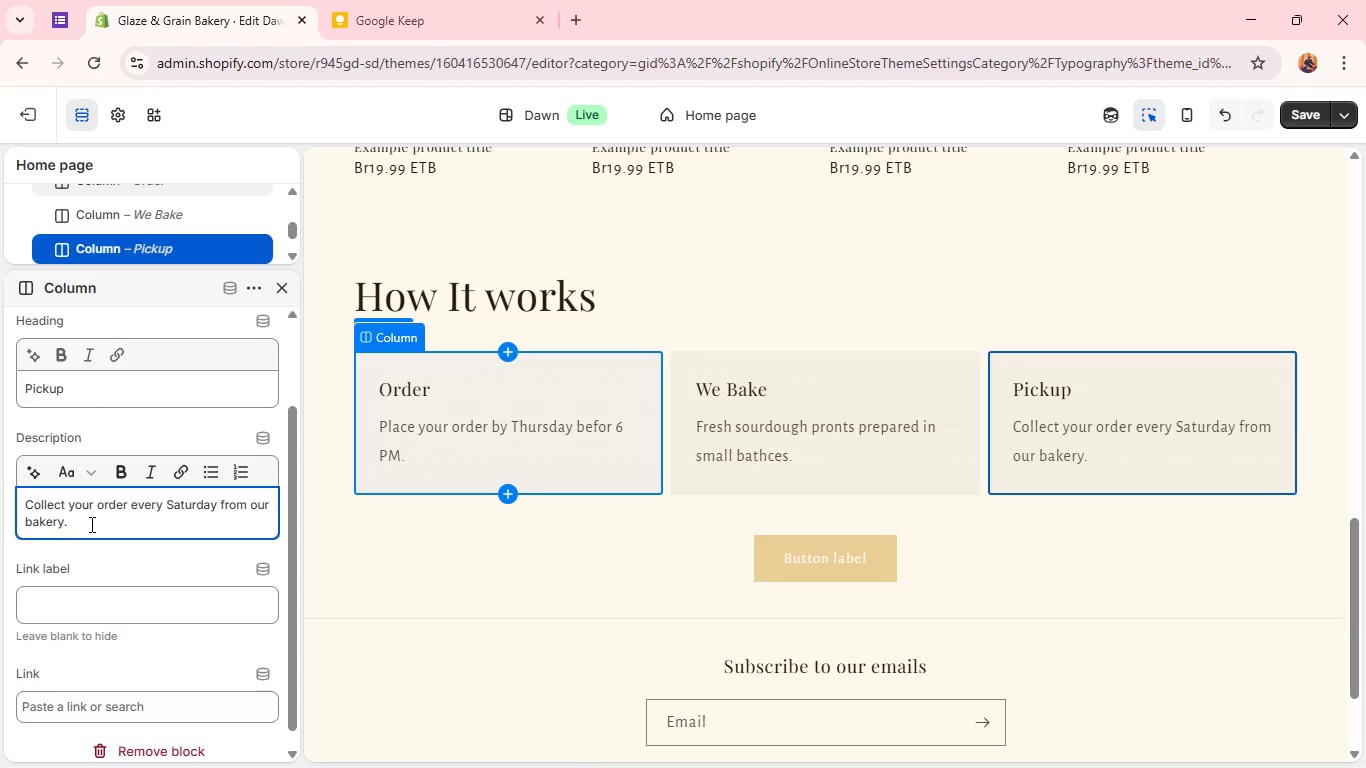 
left_click([392, 595])
 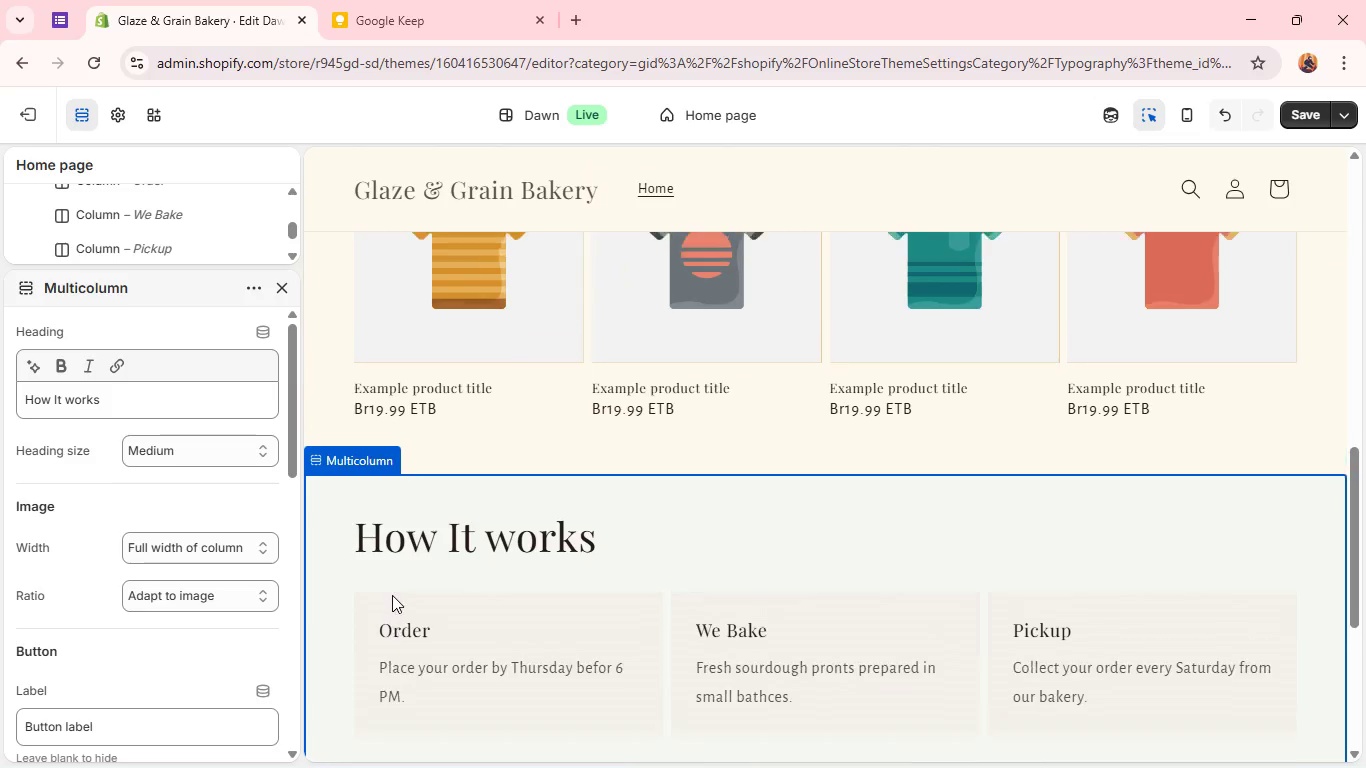 
right_click([392, 595])
 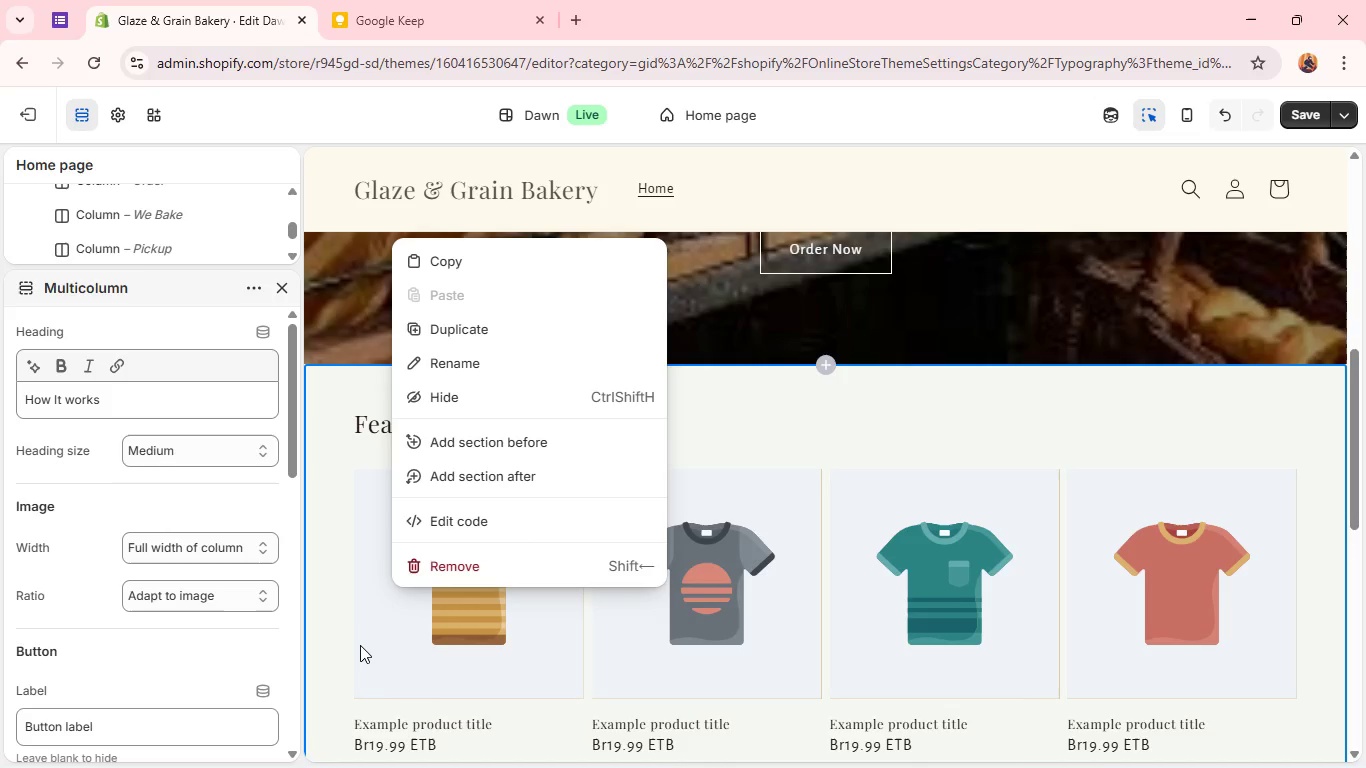 
left_click([357, 647])
 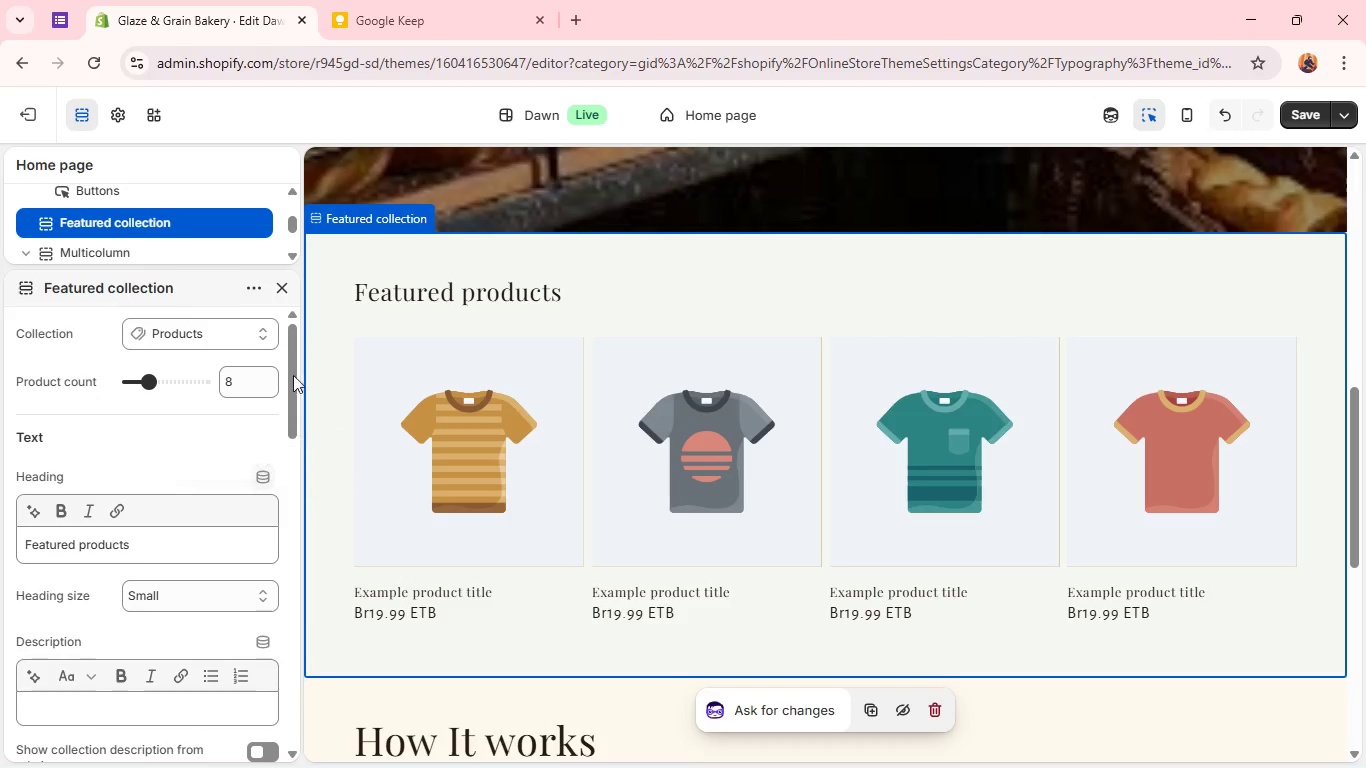 
wait(6.5)
 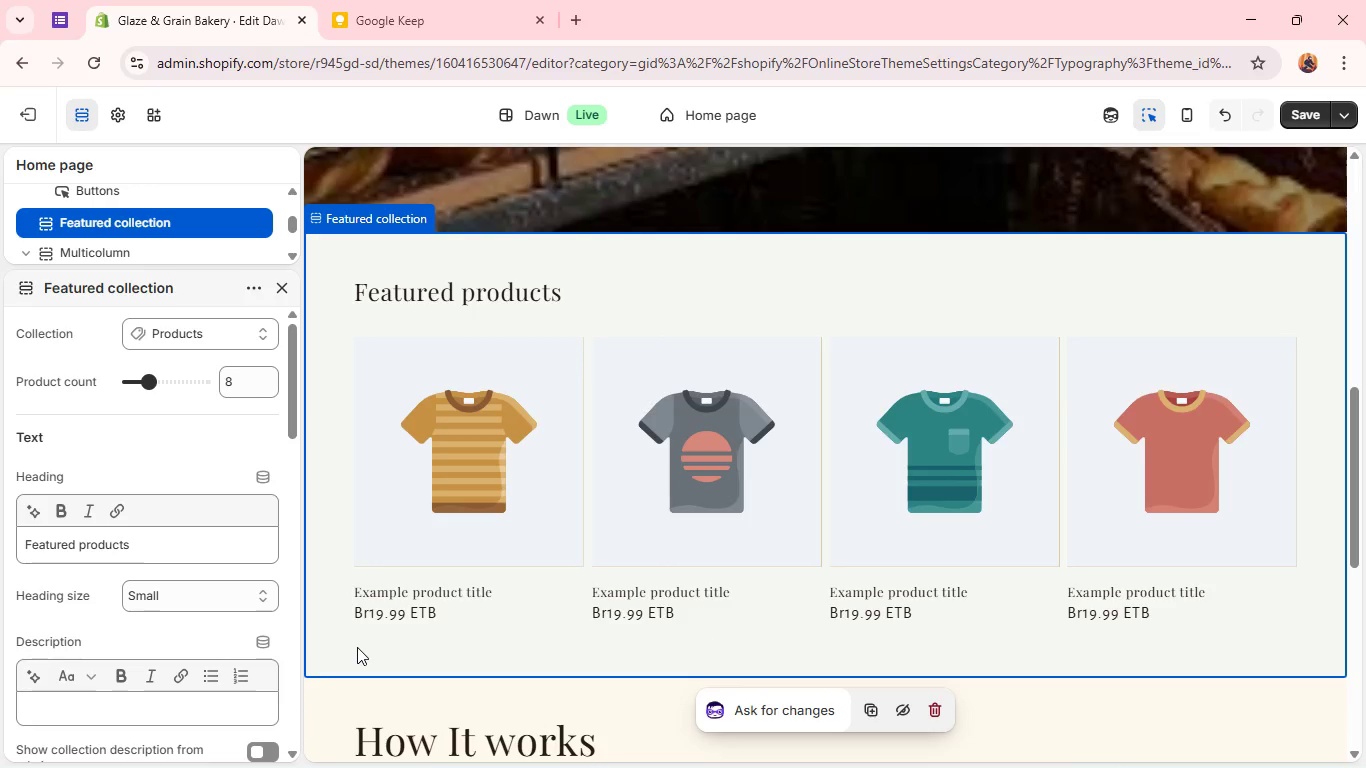 
left_click([276, 289])
 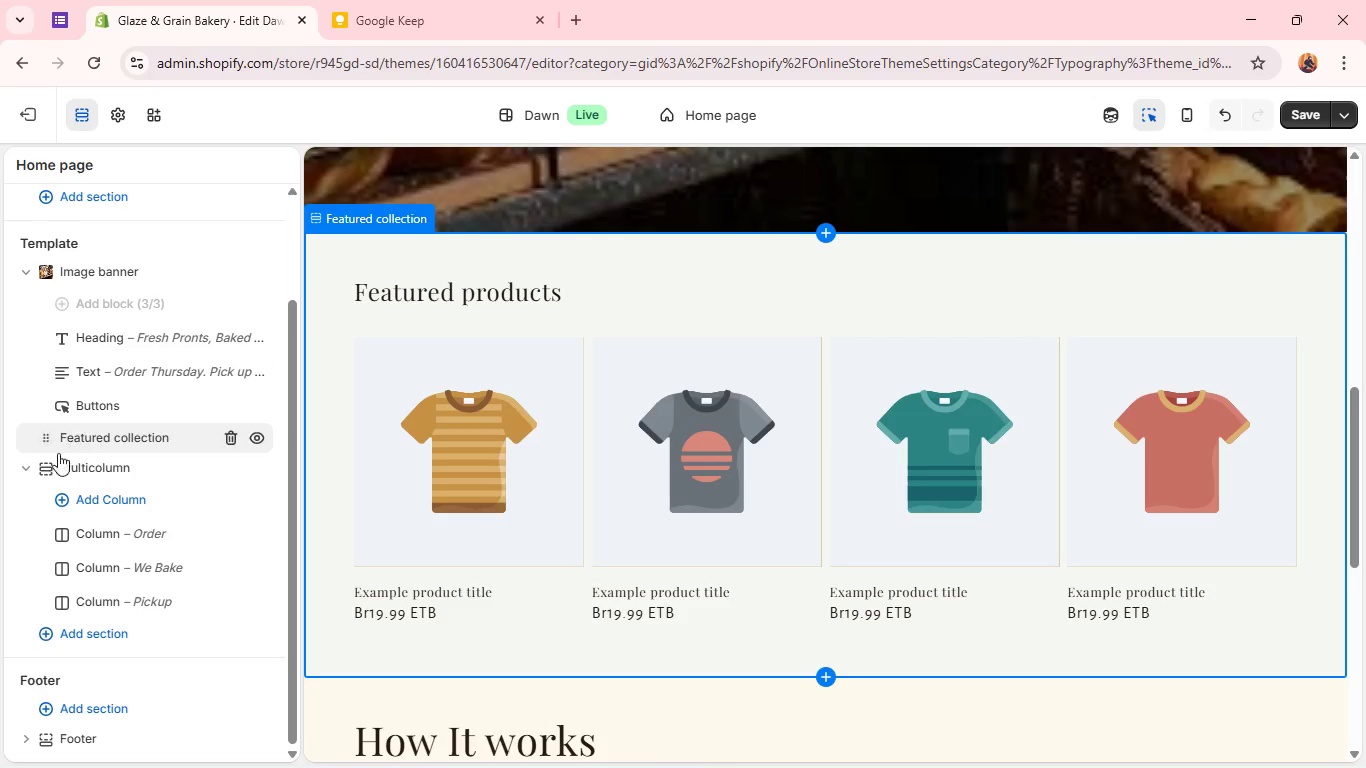 
wait(5.28)
 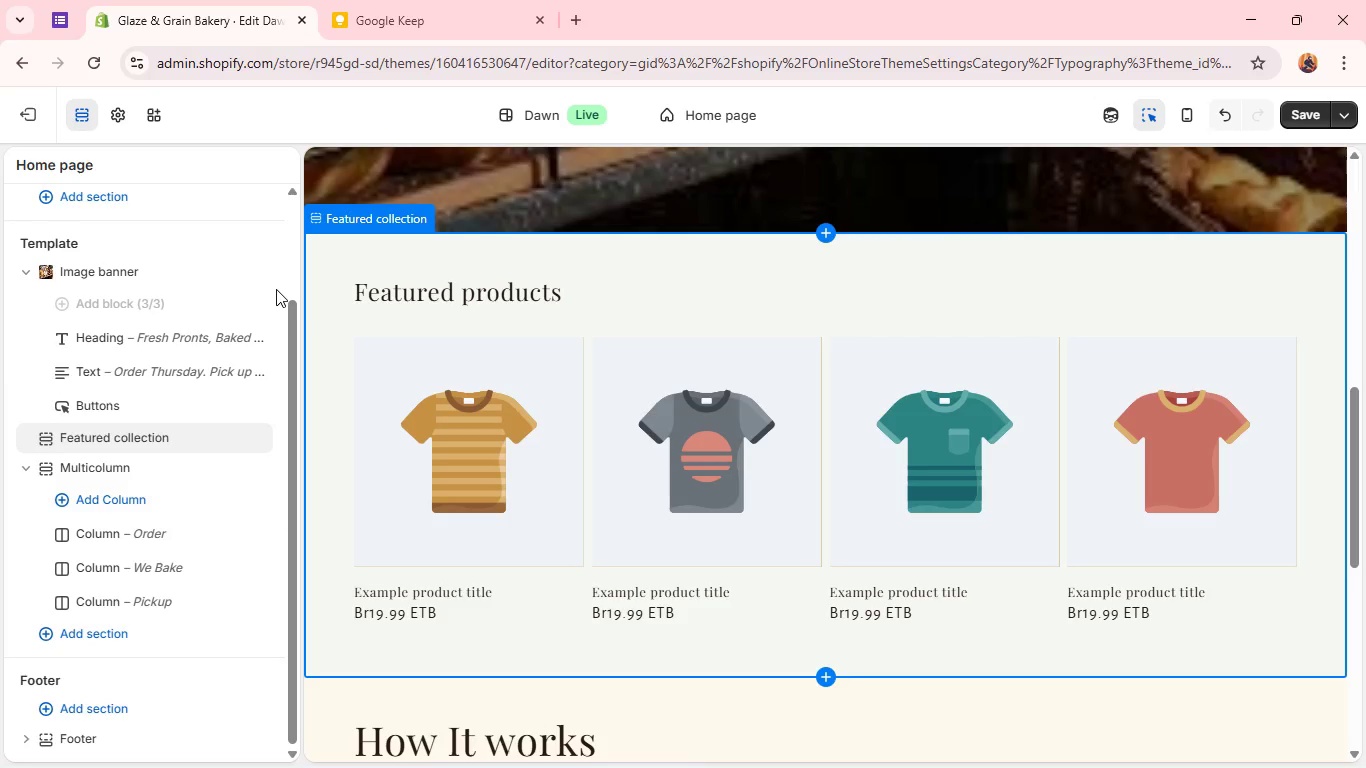 
left_click_drag(start_coordinate=[32, 464], to_coordinate=[24, 432])
 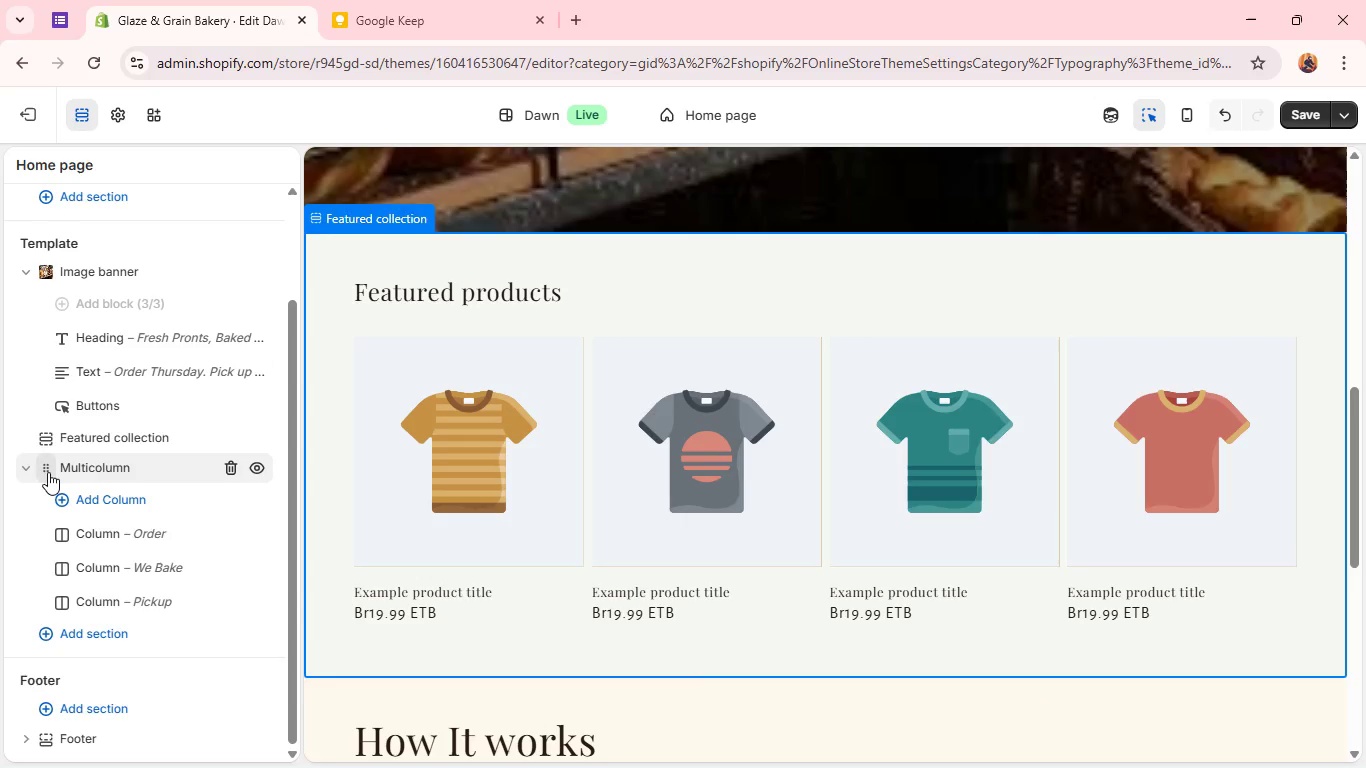 
left_click_drag(start_coordinate=[48, 471], to_coordinate=[42, 440])
 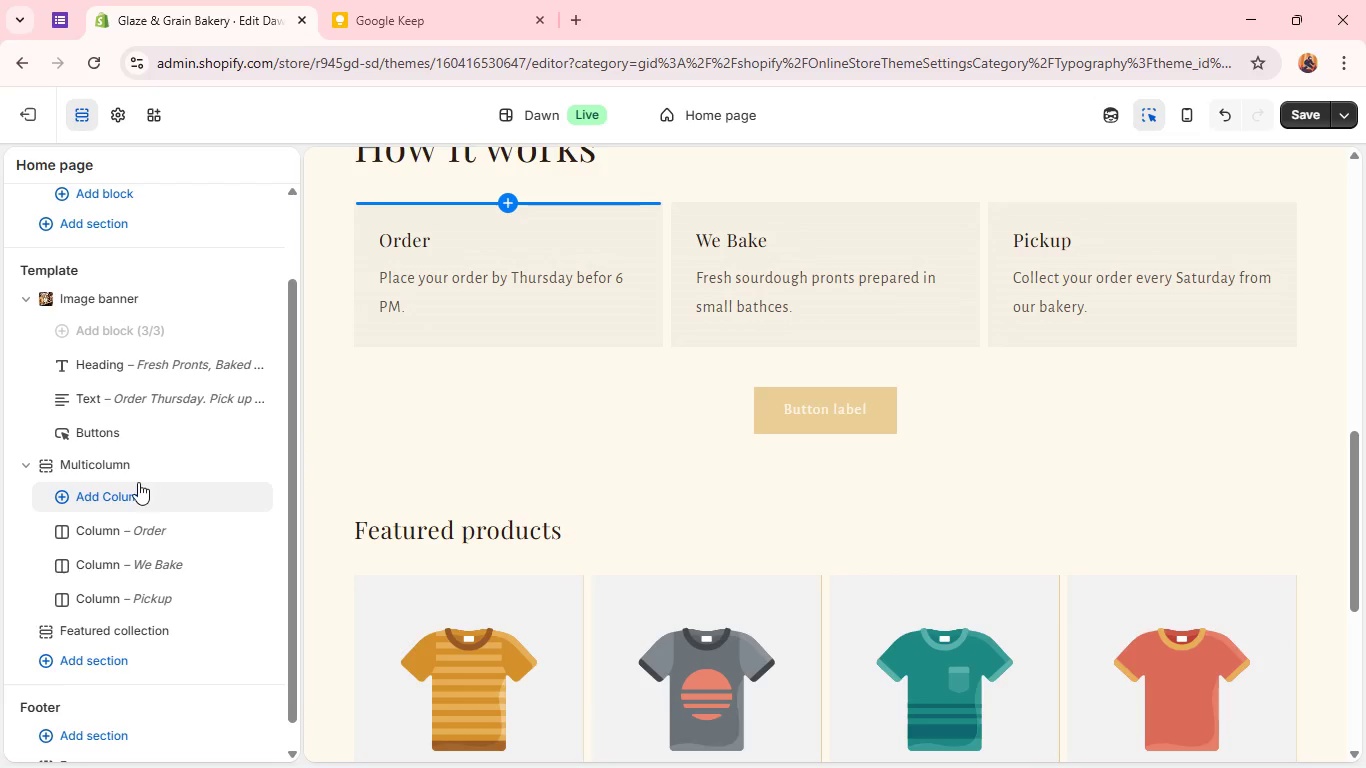 
wait(6.11)
 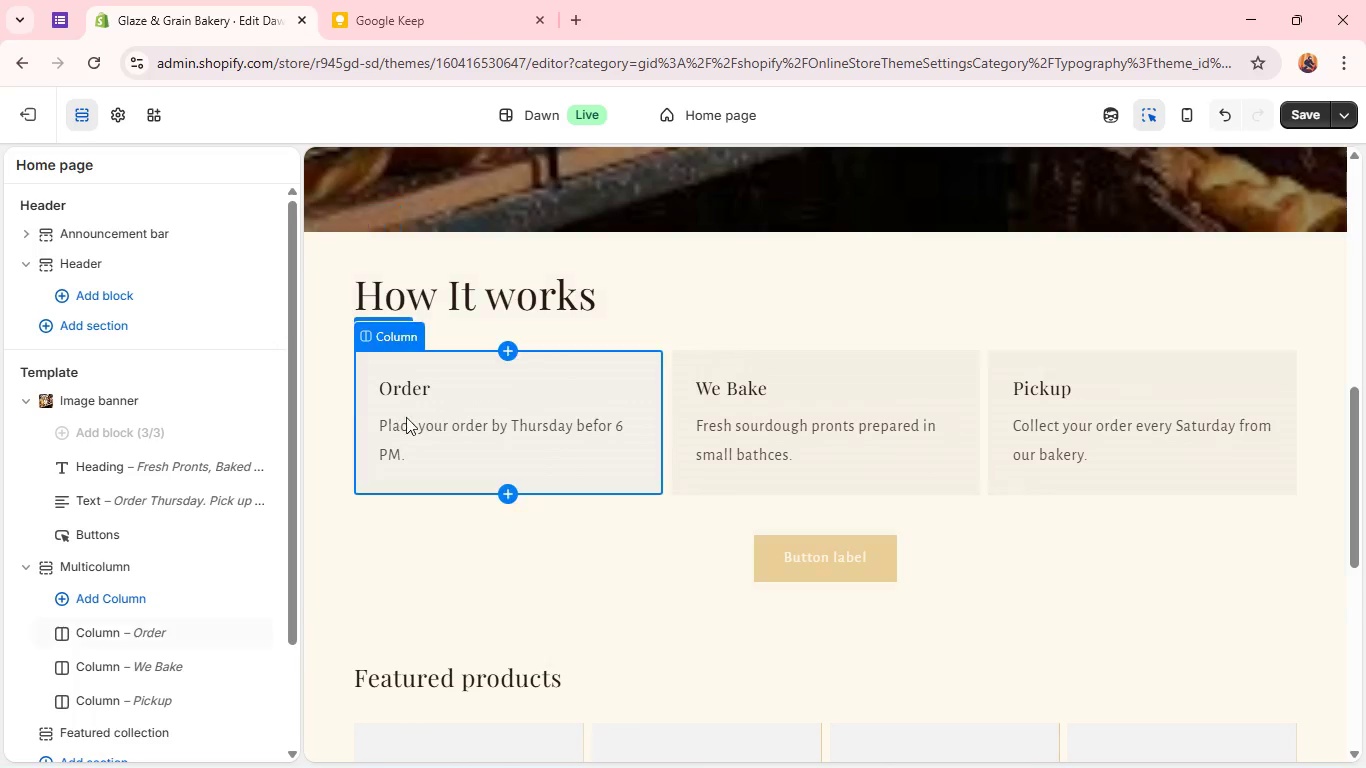 
left_click([105, 634])
 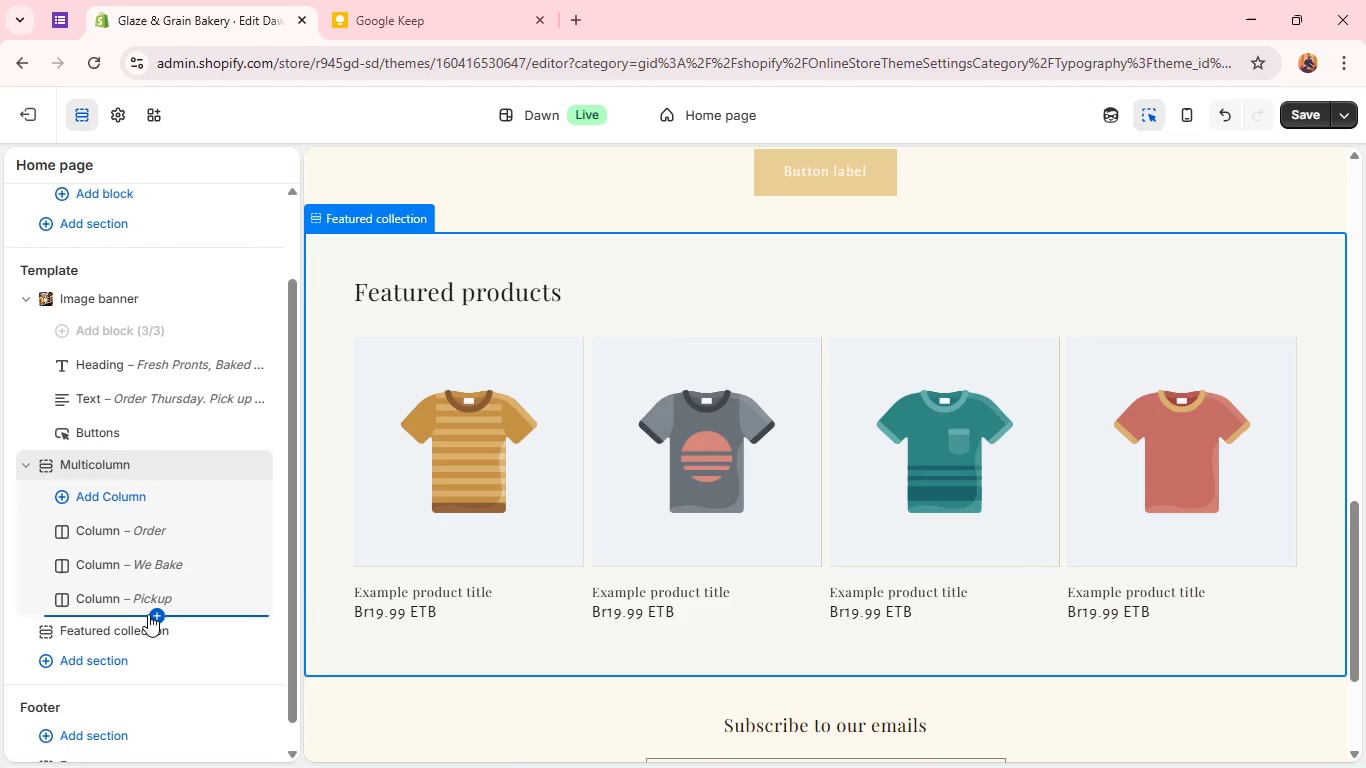 
mouse_move([170, 622])
 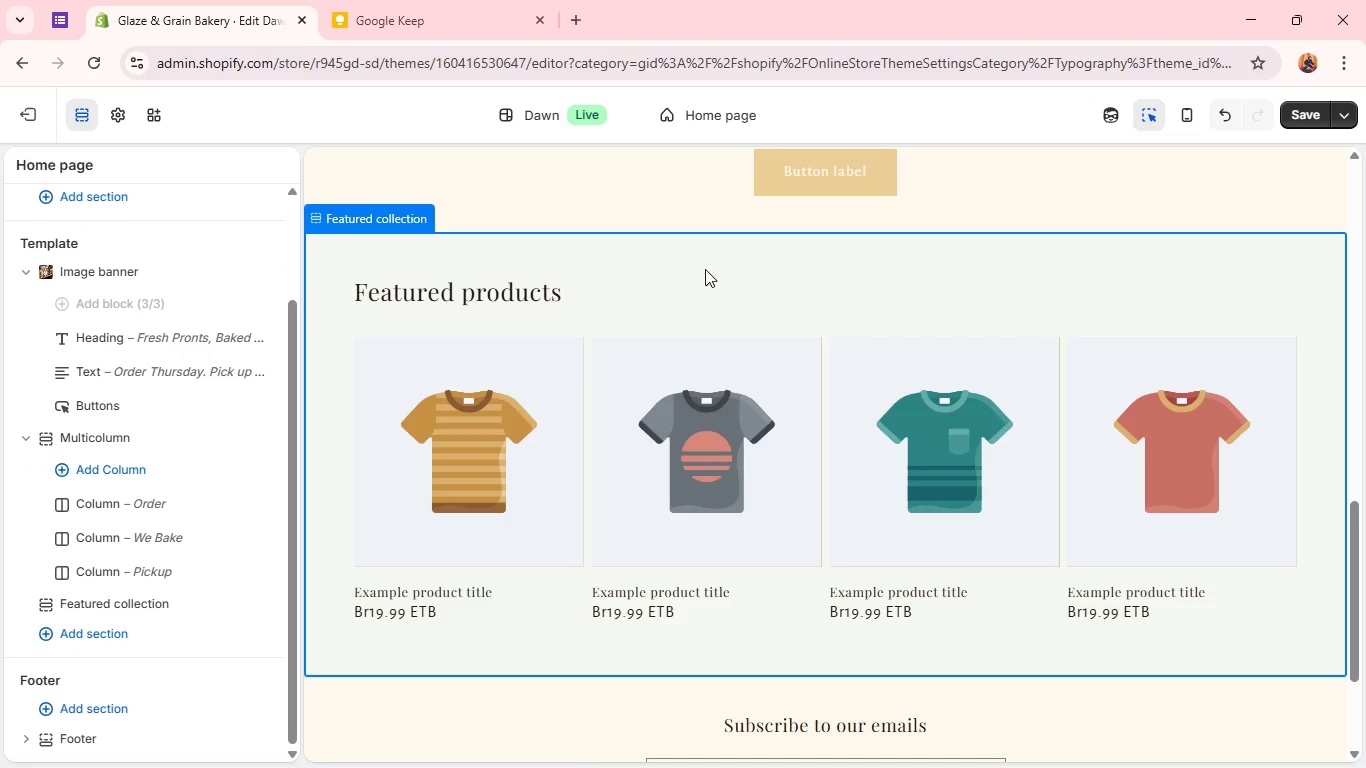 
wait(7.16)
 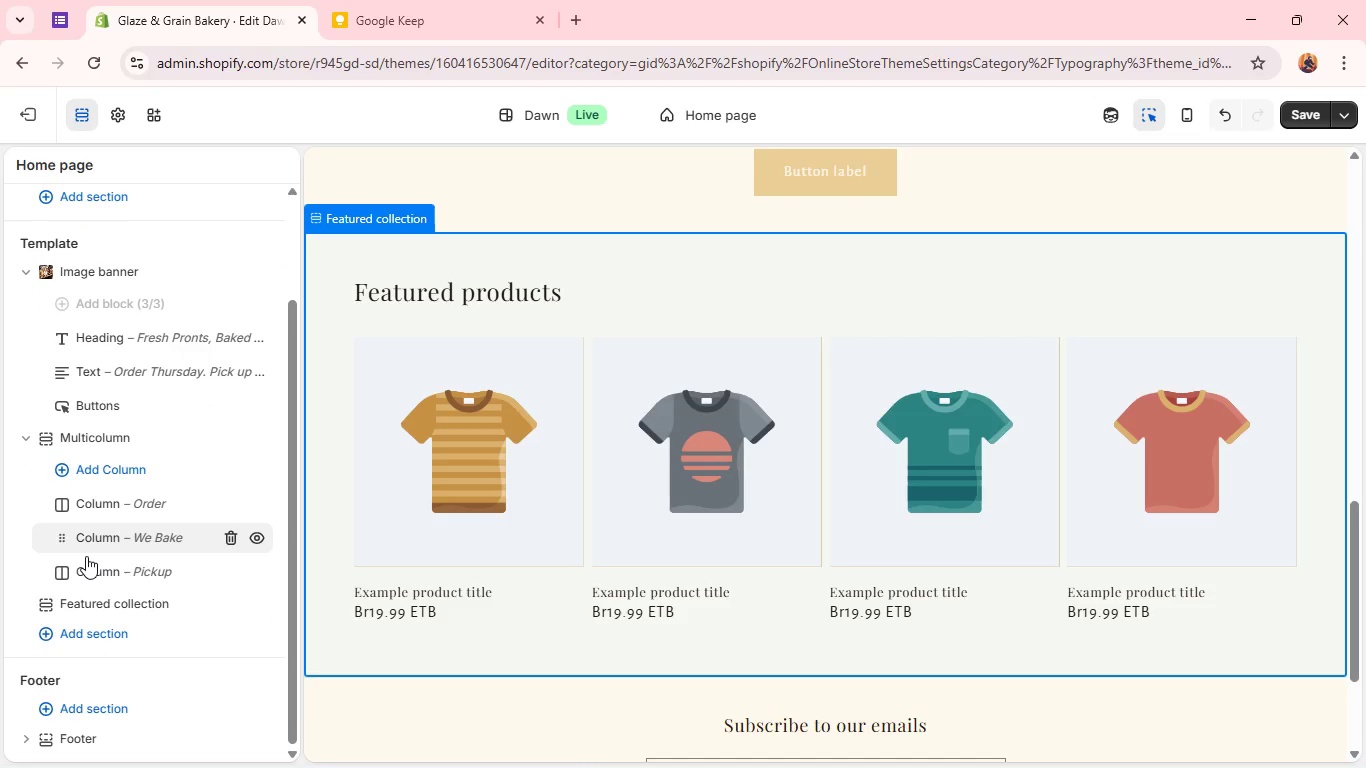 
left_click([1297, 110])
 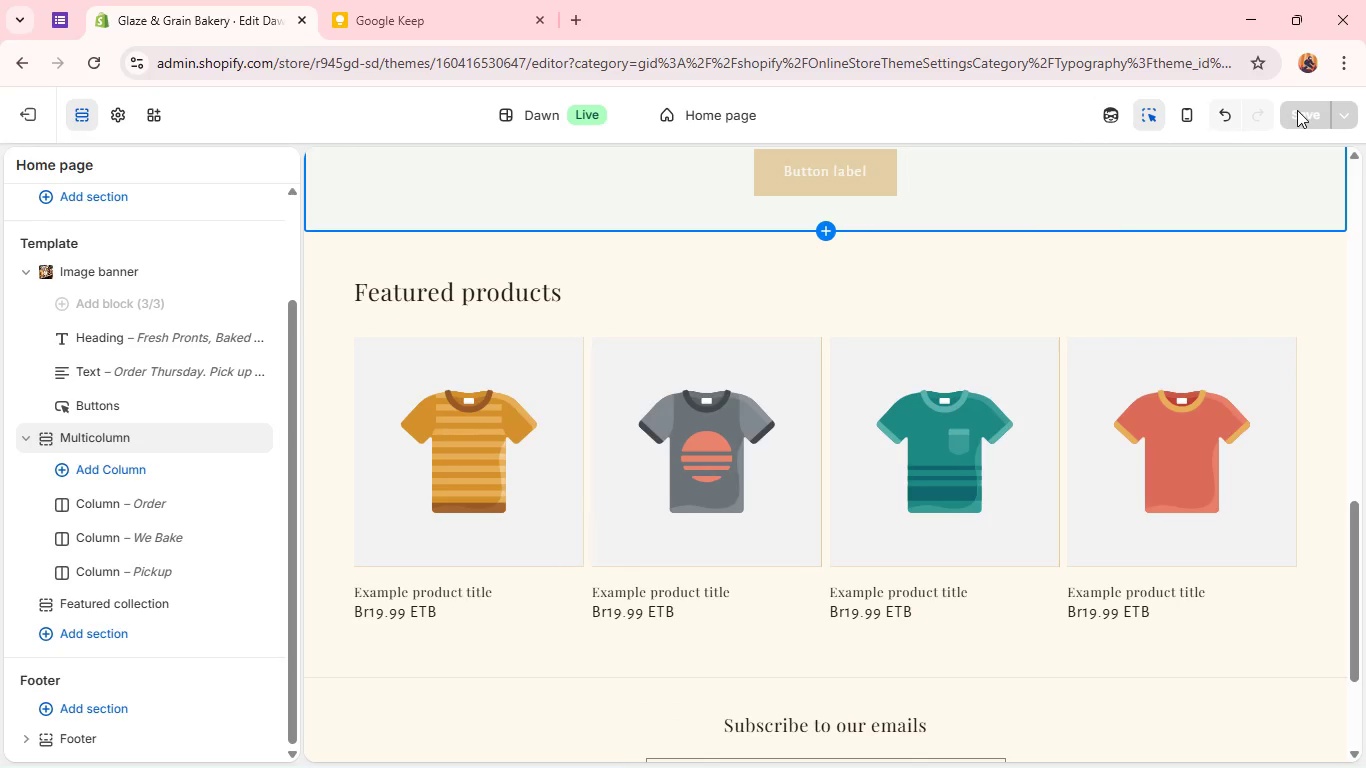 
wait(13.19)
 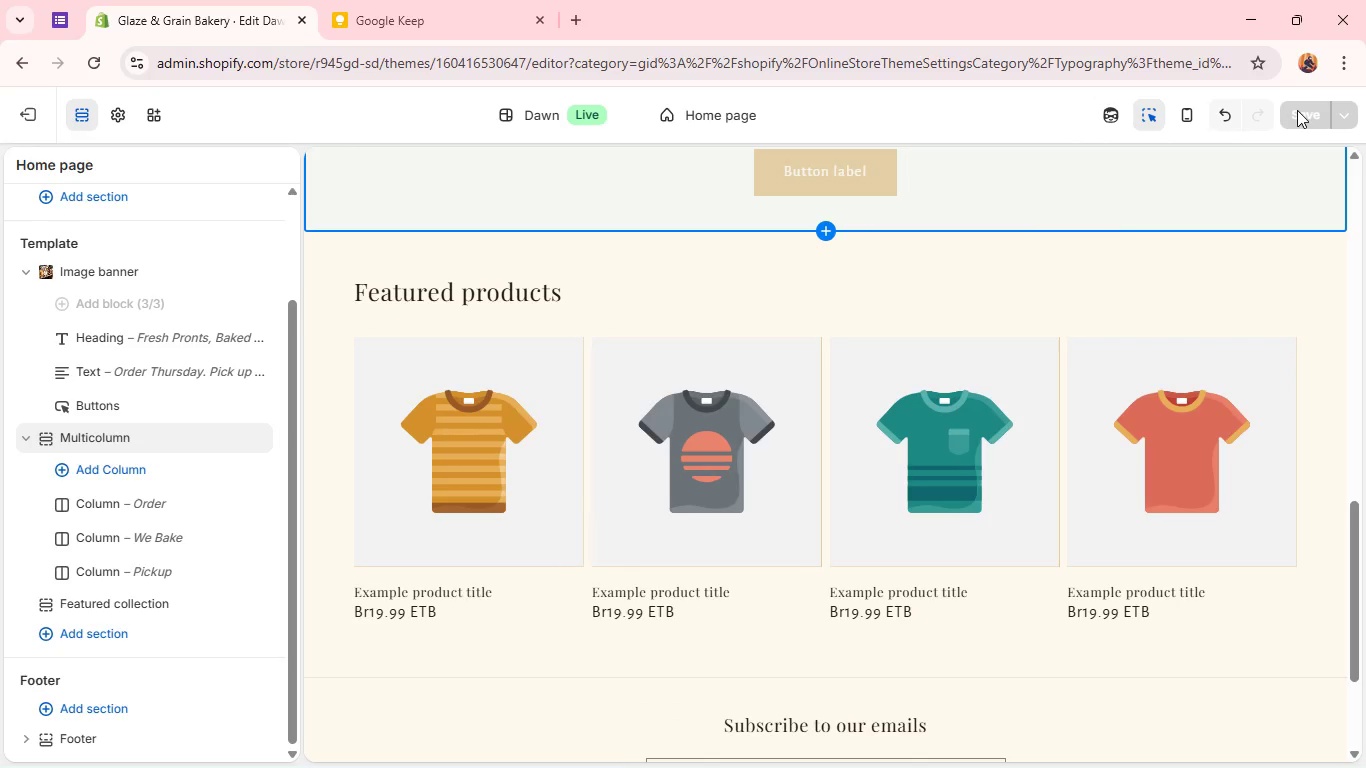 
left_click([33, 124])
 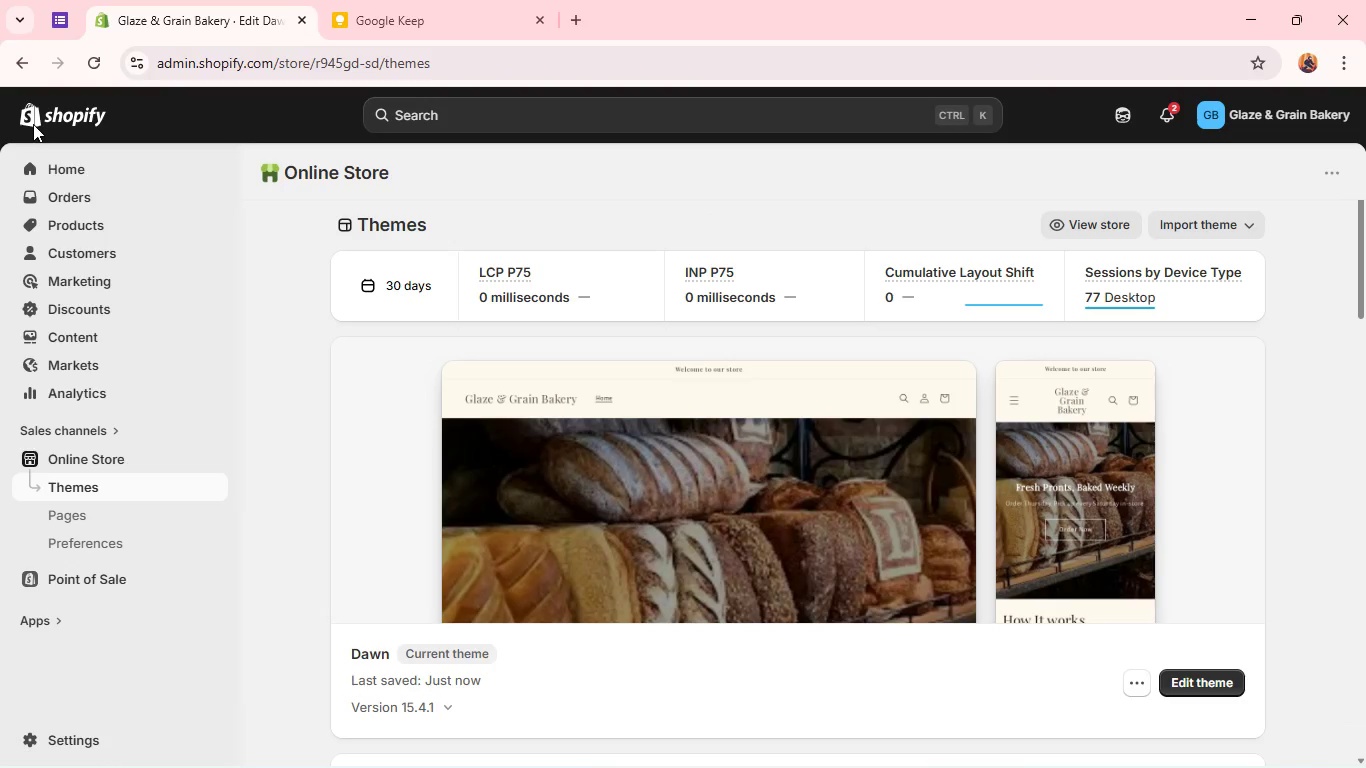 
wait(10.42)
 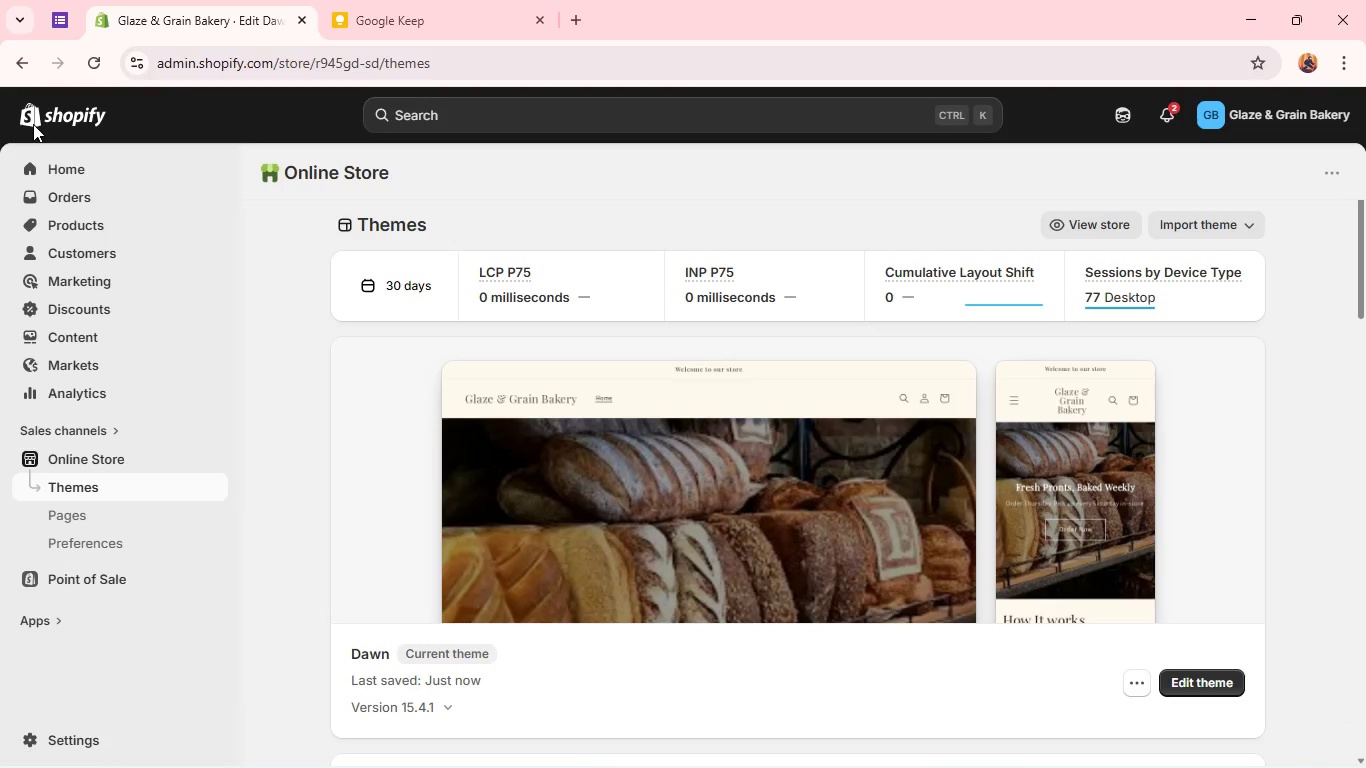 
left_click([17, 73])
 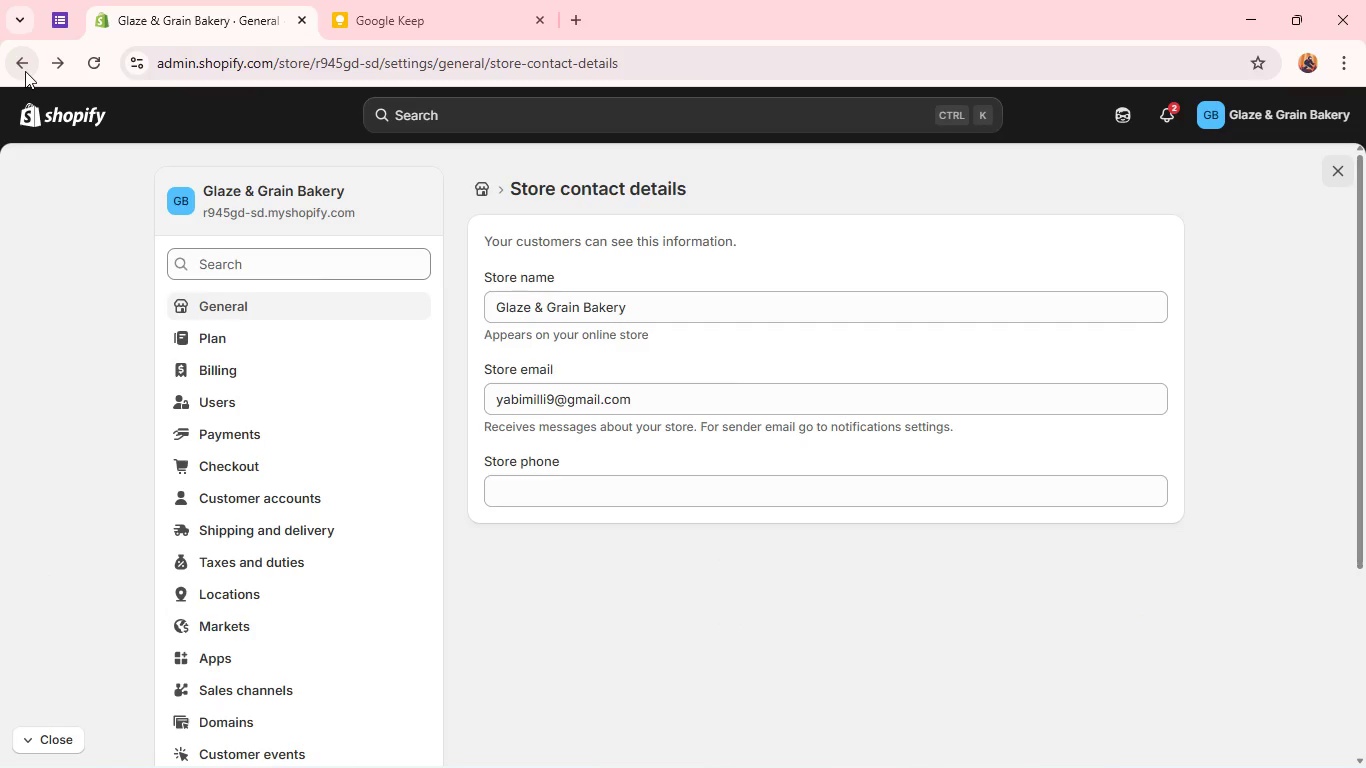 
left_click([64, 64])
 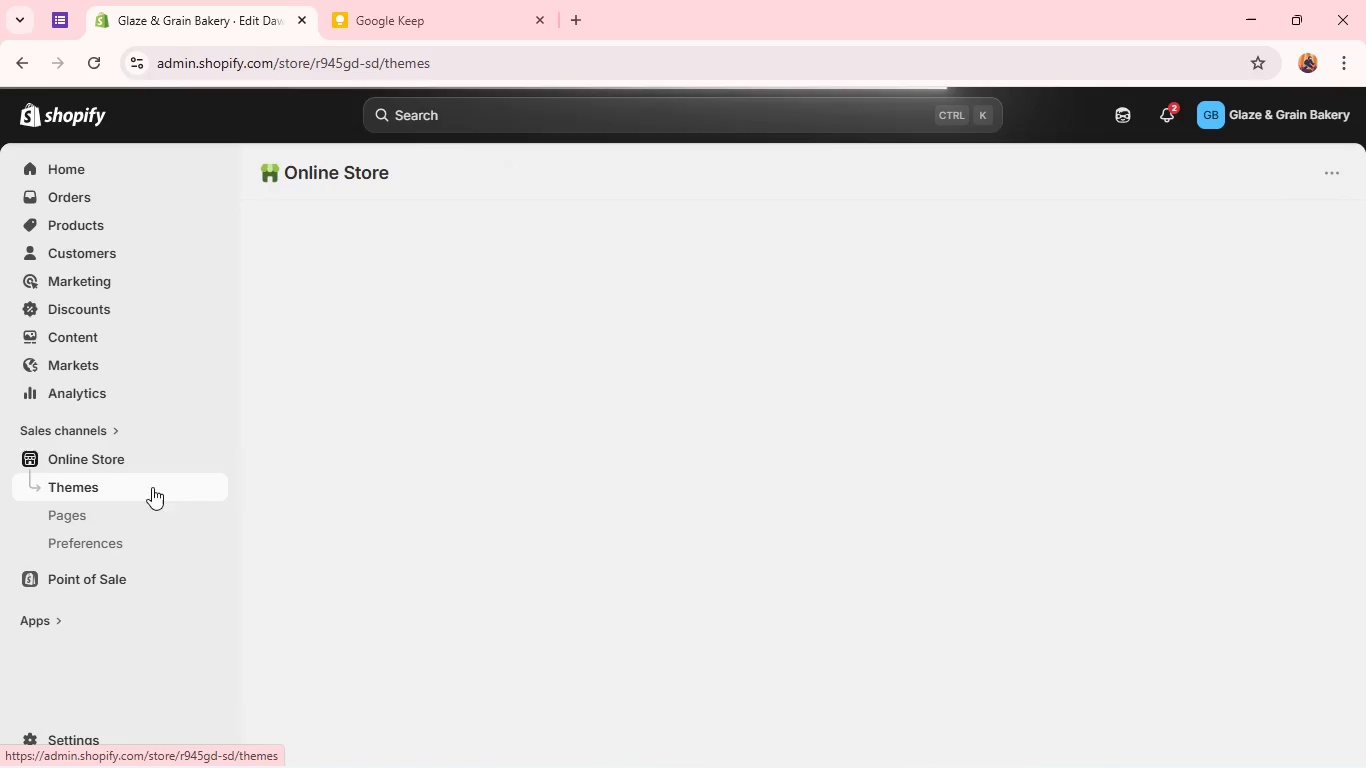 
mouse_move([658, 418])
 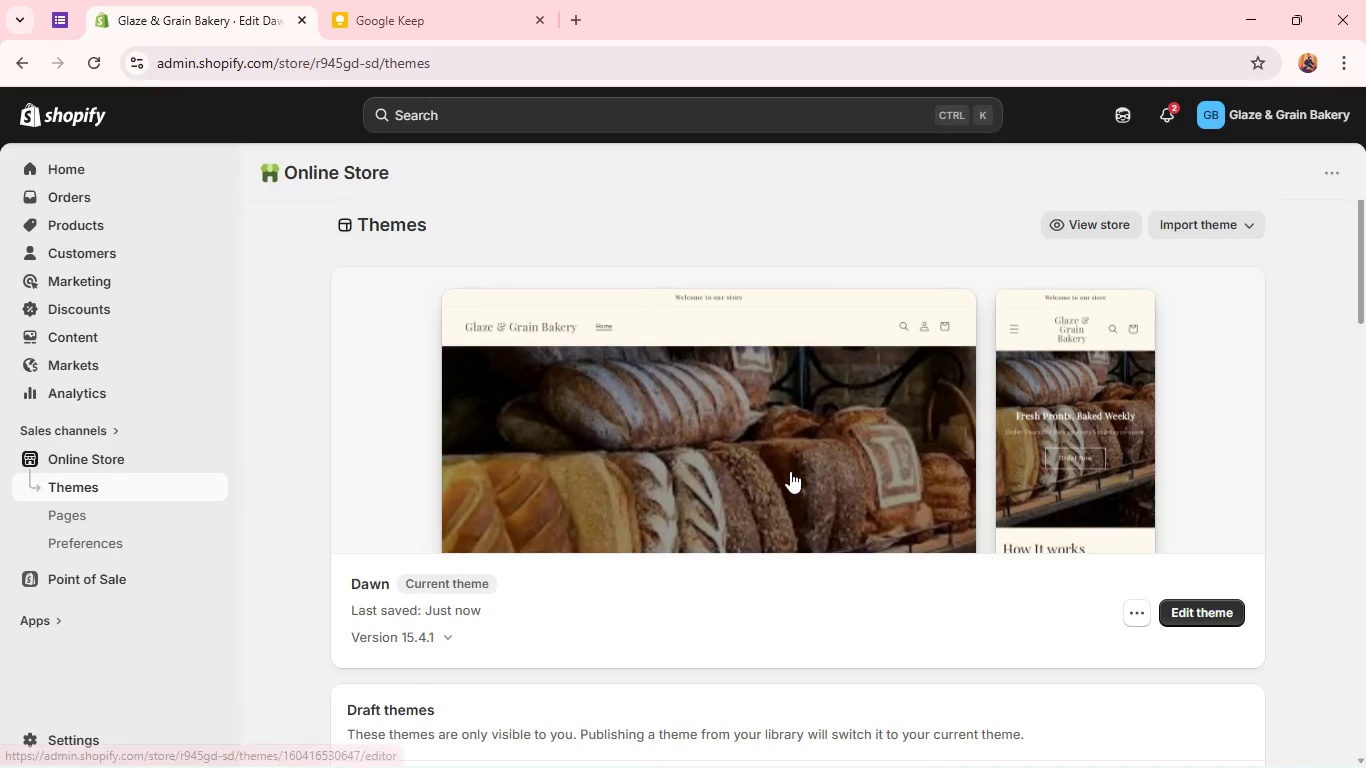 
left_click([790, 471])
 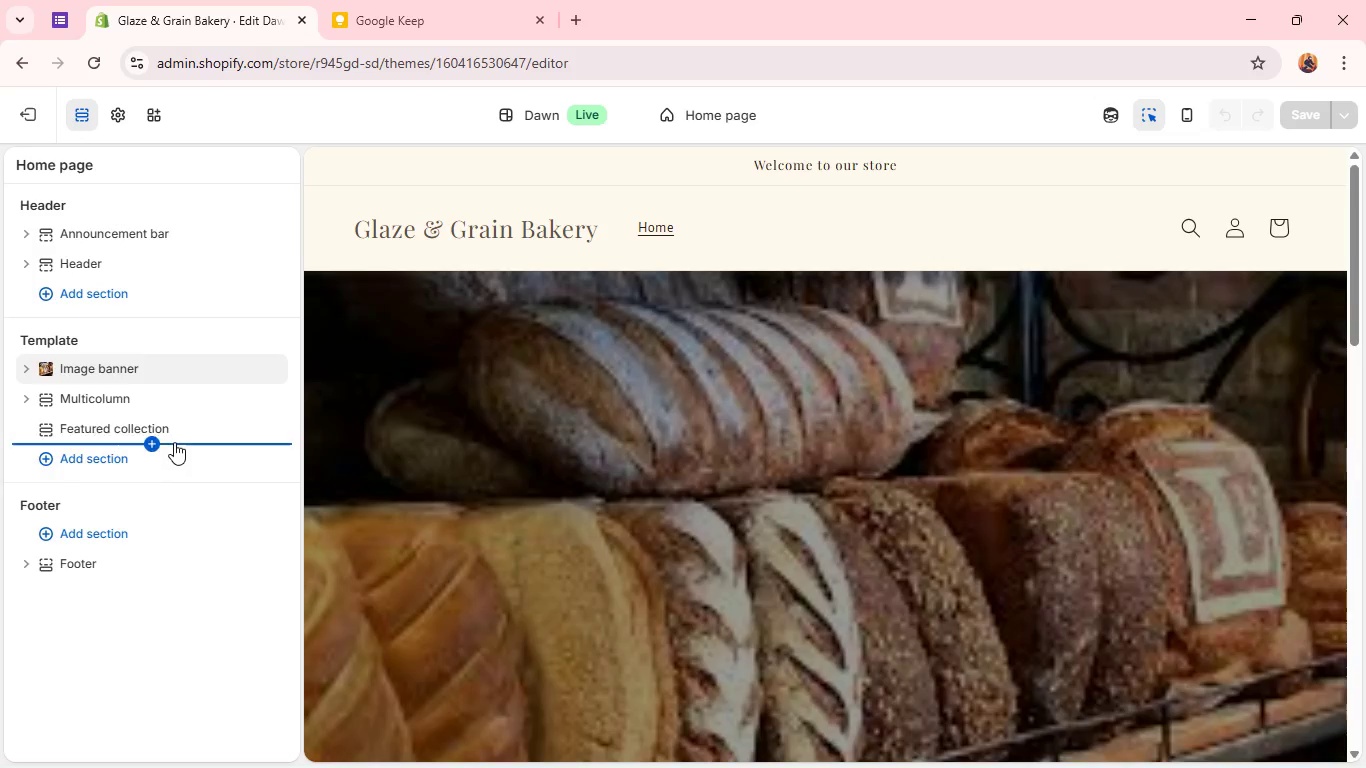 
wait(6.61)
 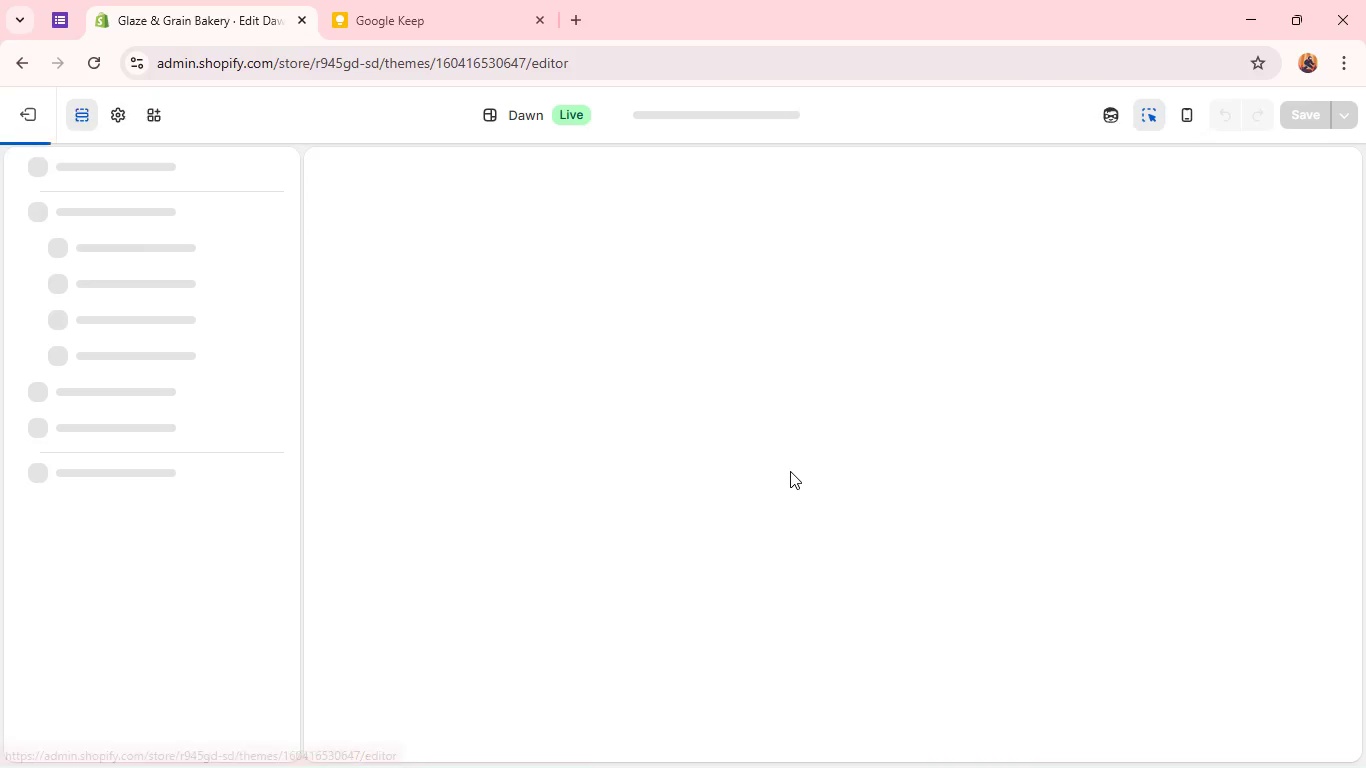 
left_click([34, 130])
 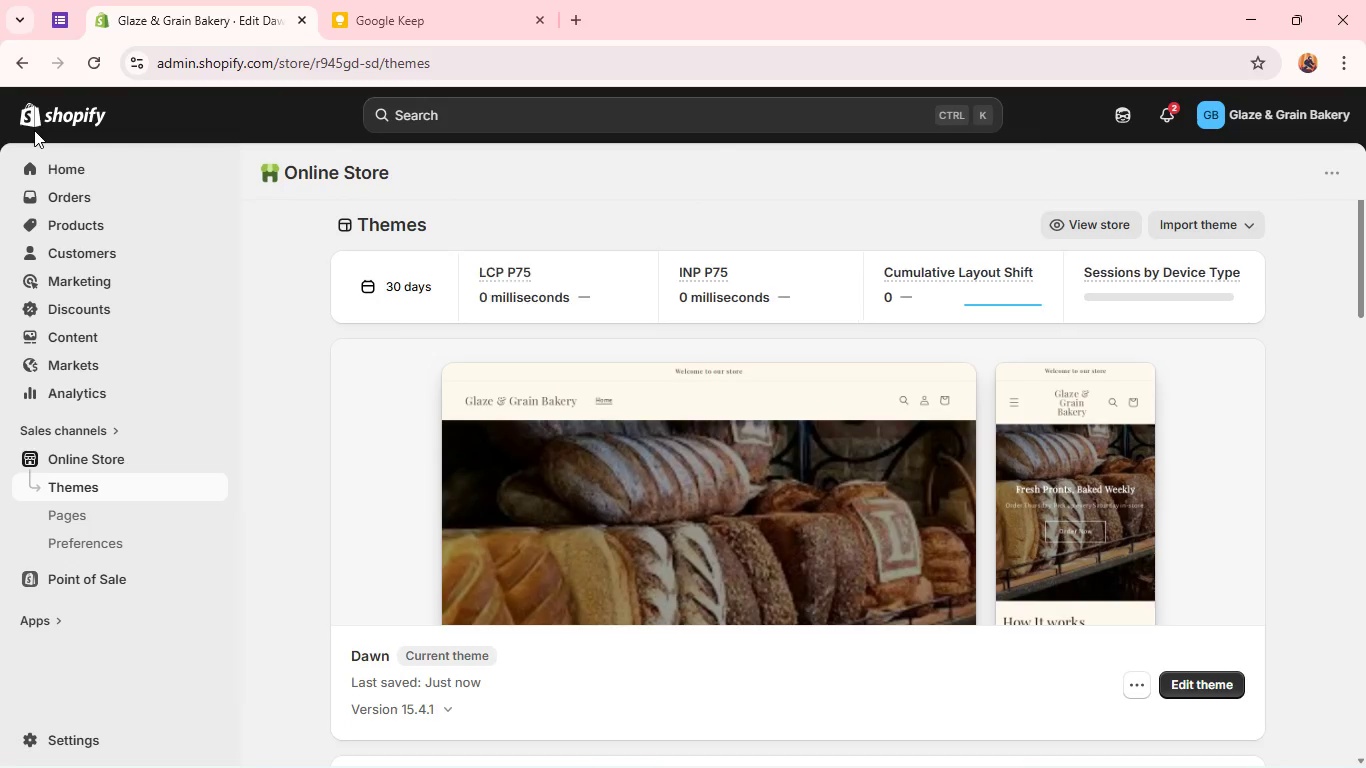 
wait(8.84)
 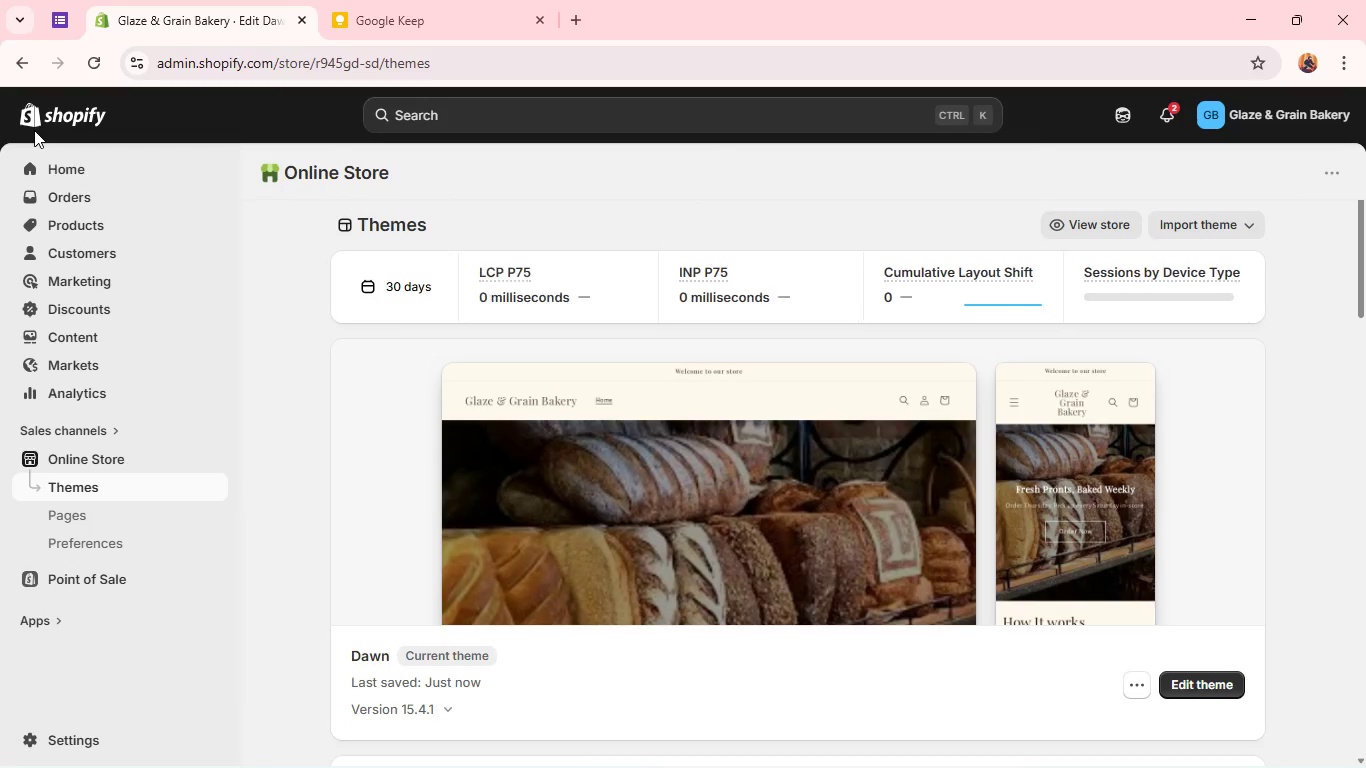 
left_click([565, 750])